 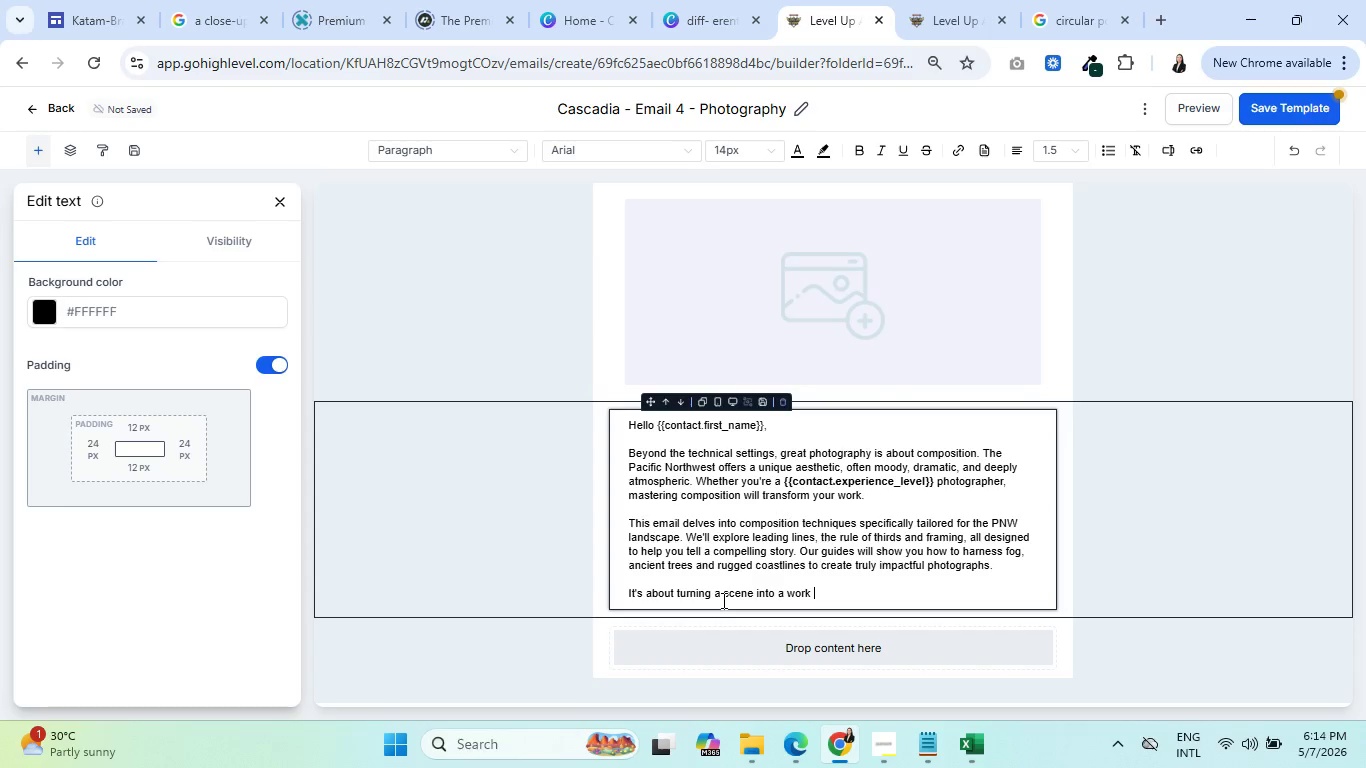 
type(of art.)
 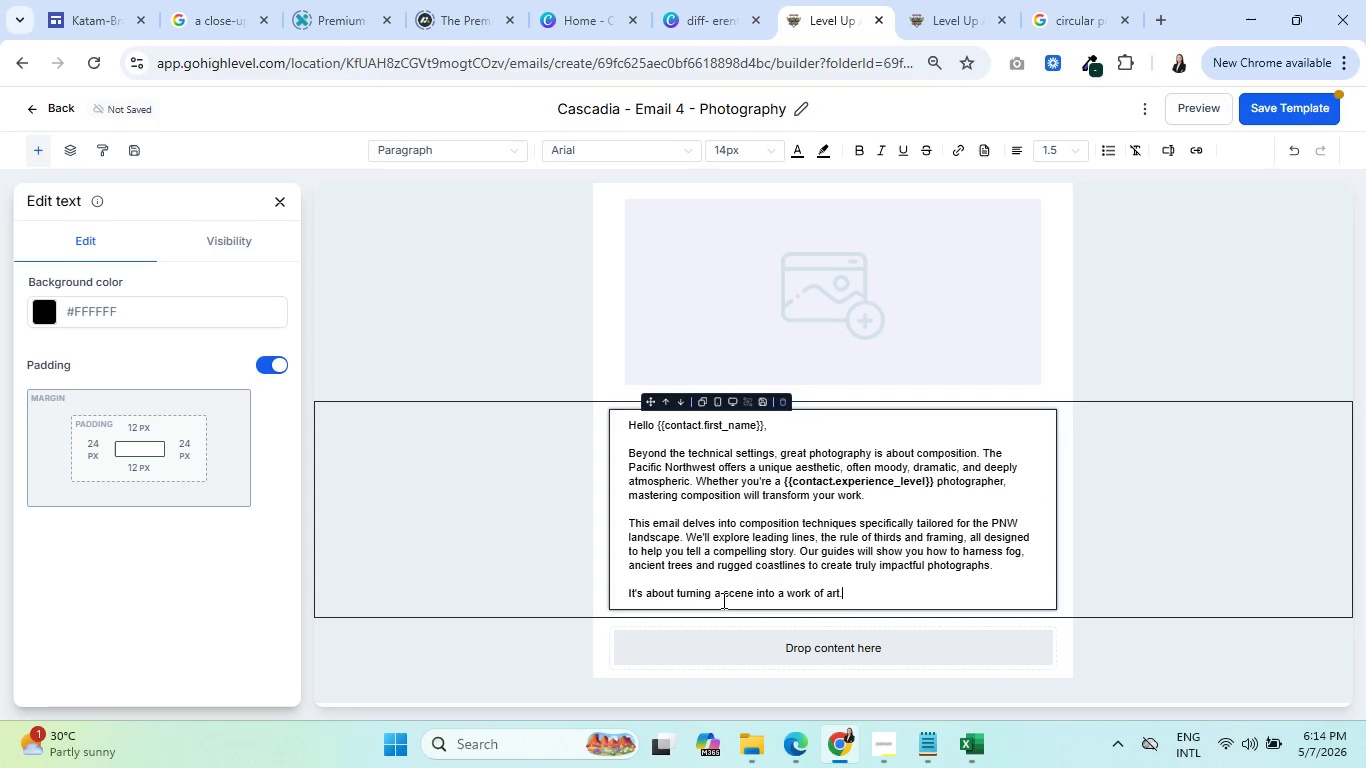 
key(Enter)
 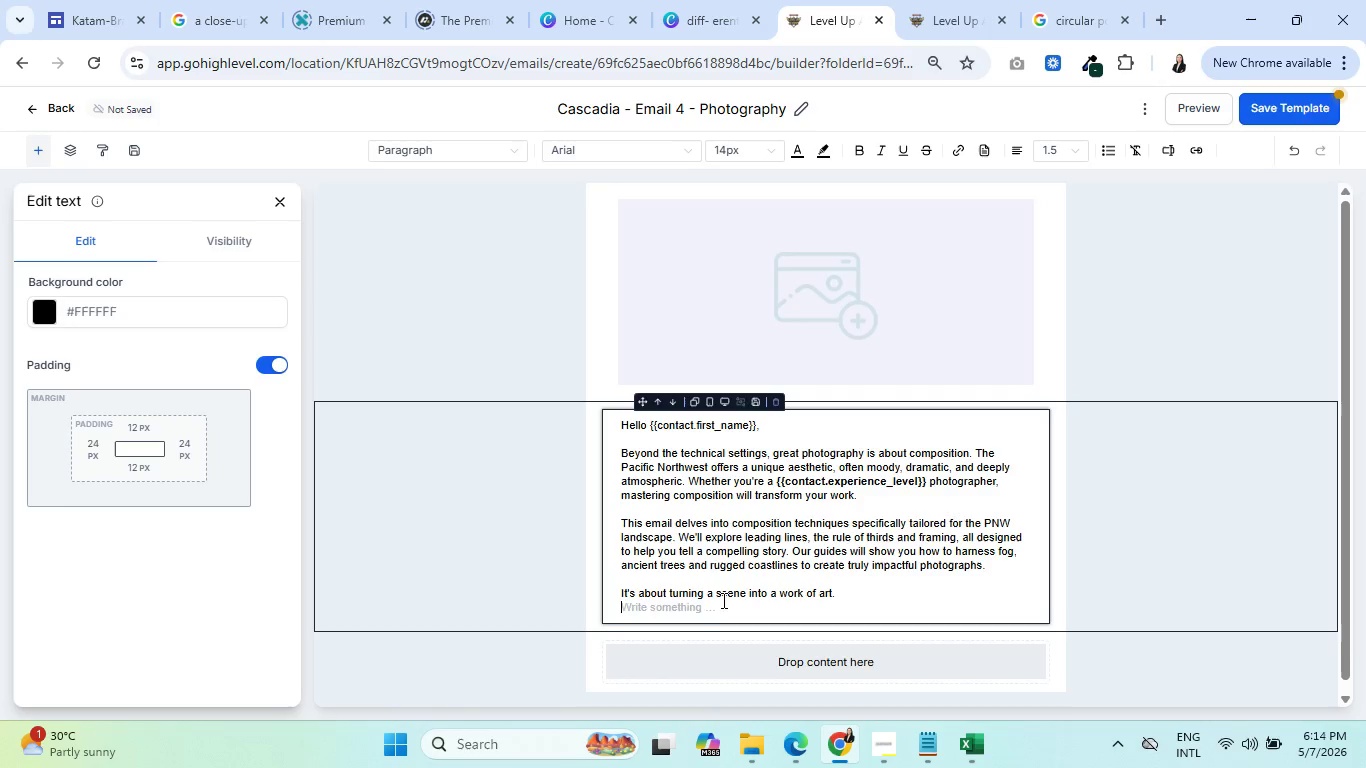 
key(Enter)
 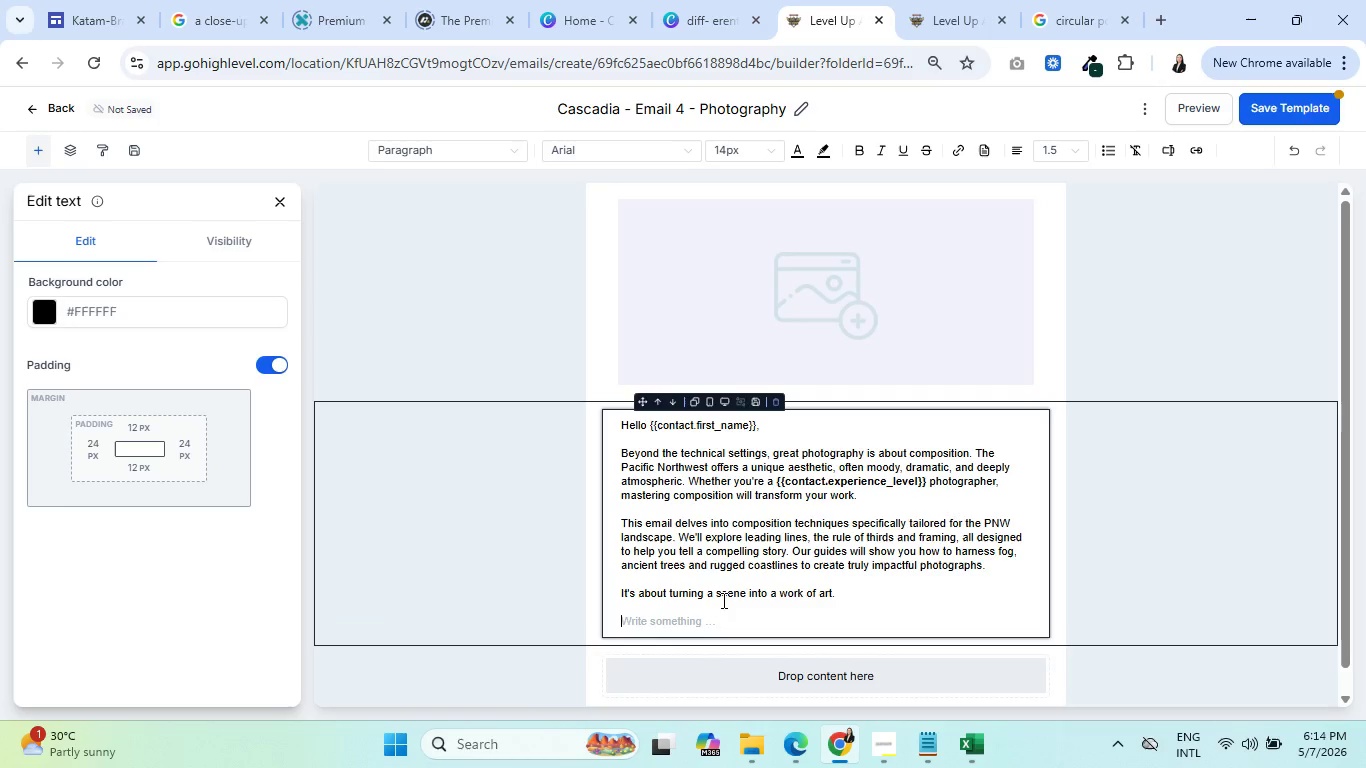 
key(Enter)
 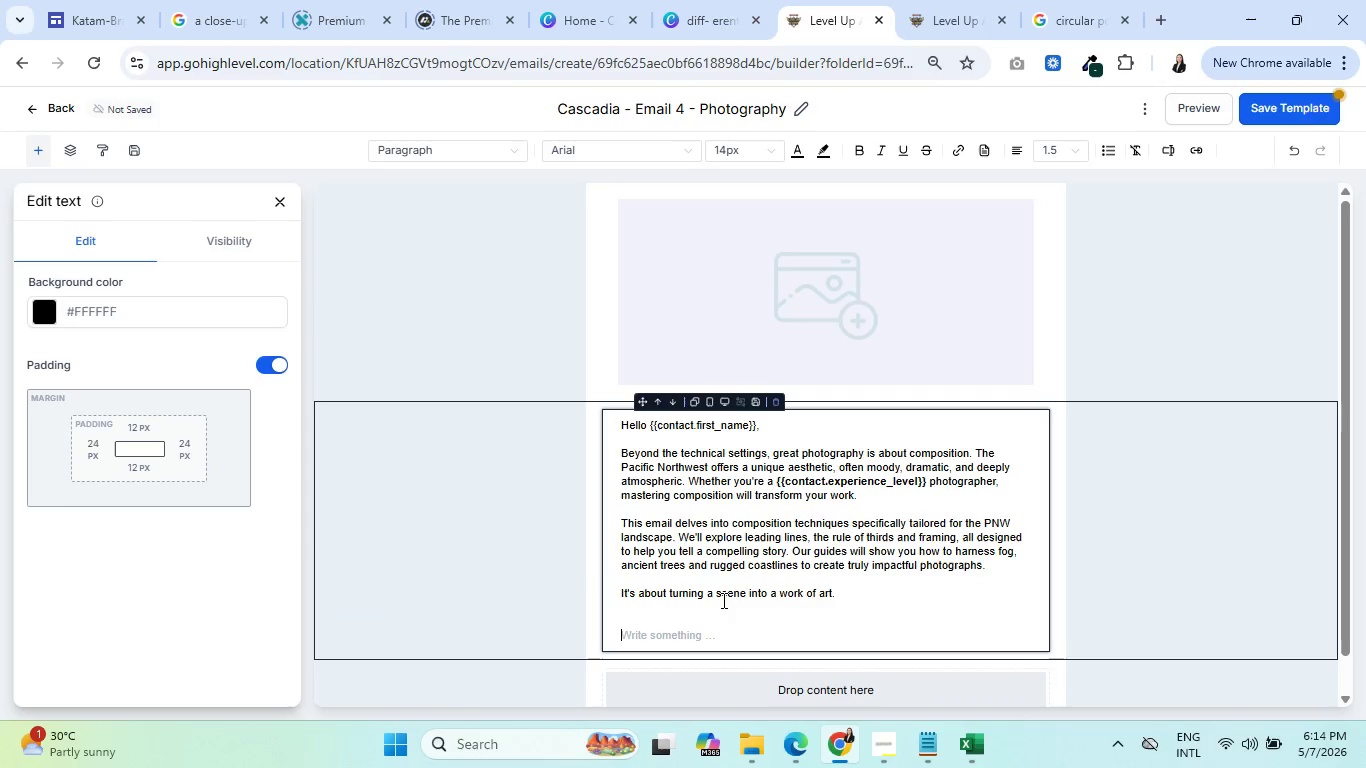 
type(Find your frame,)
 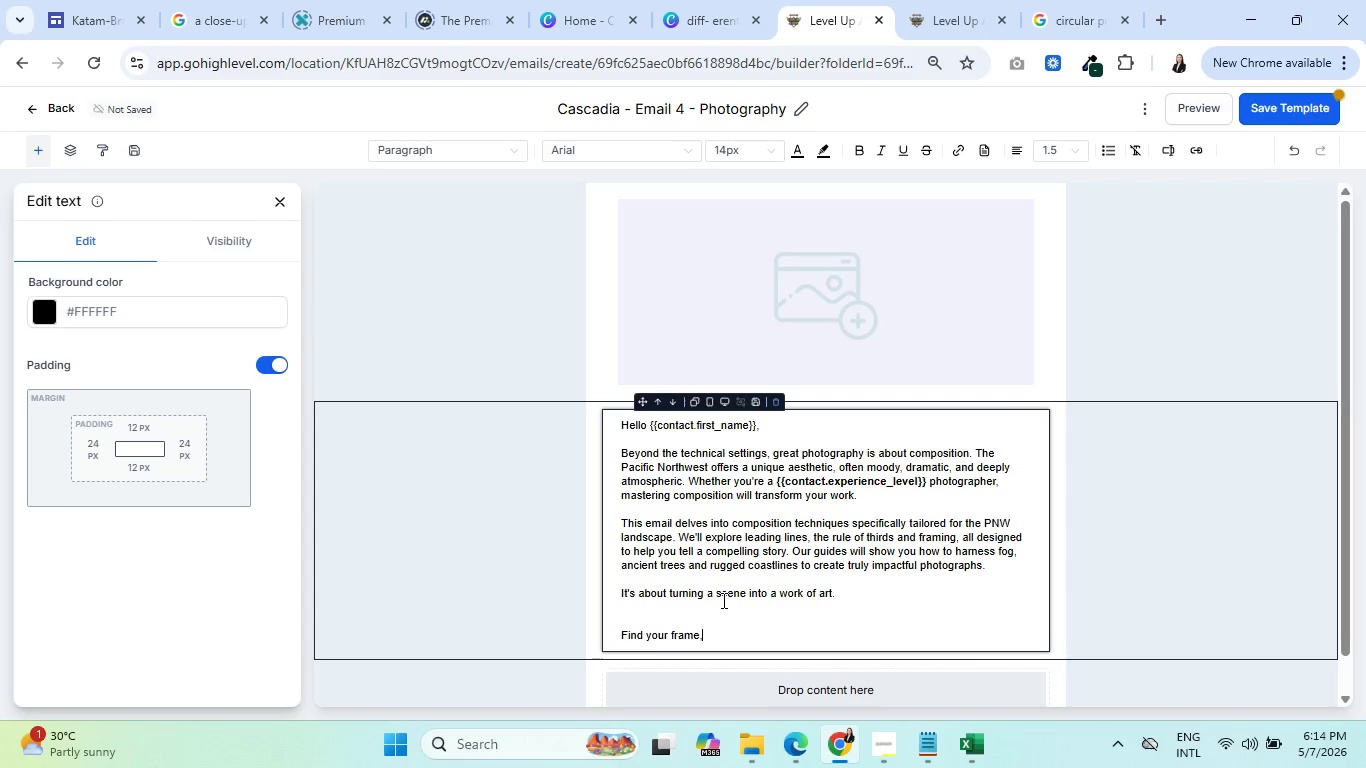 
key(Enter)
 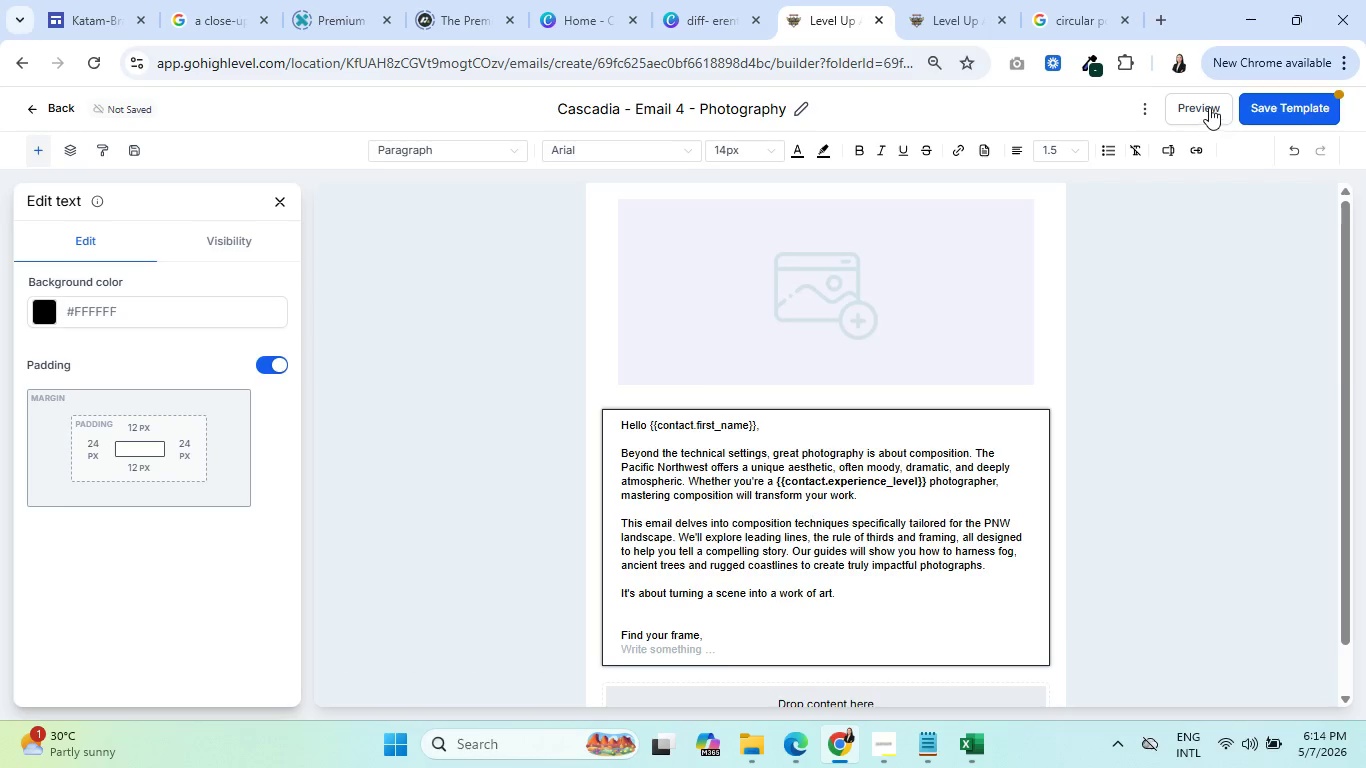 
left_click([1160, 150])
 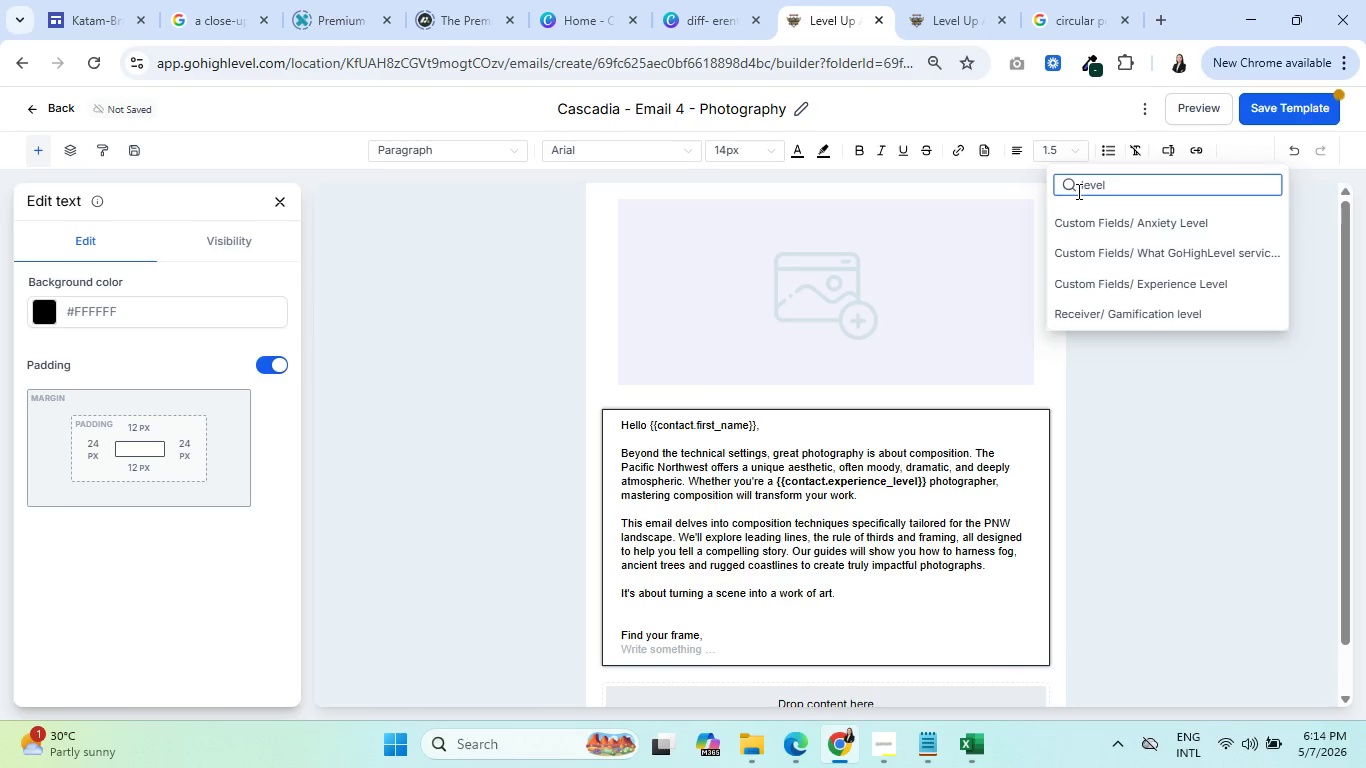 
left_click_drag(start_coordinate=[1112, 186], to_coordinate=[1064, 191])
 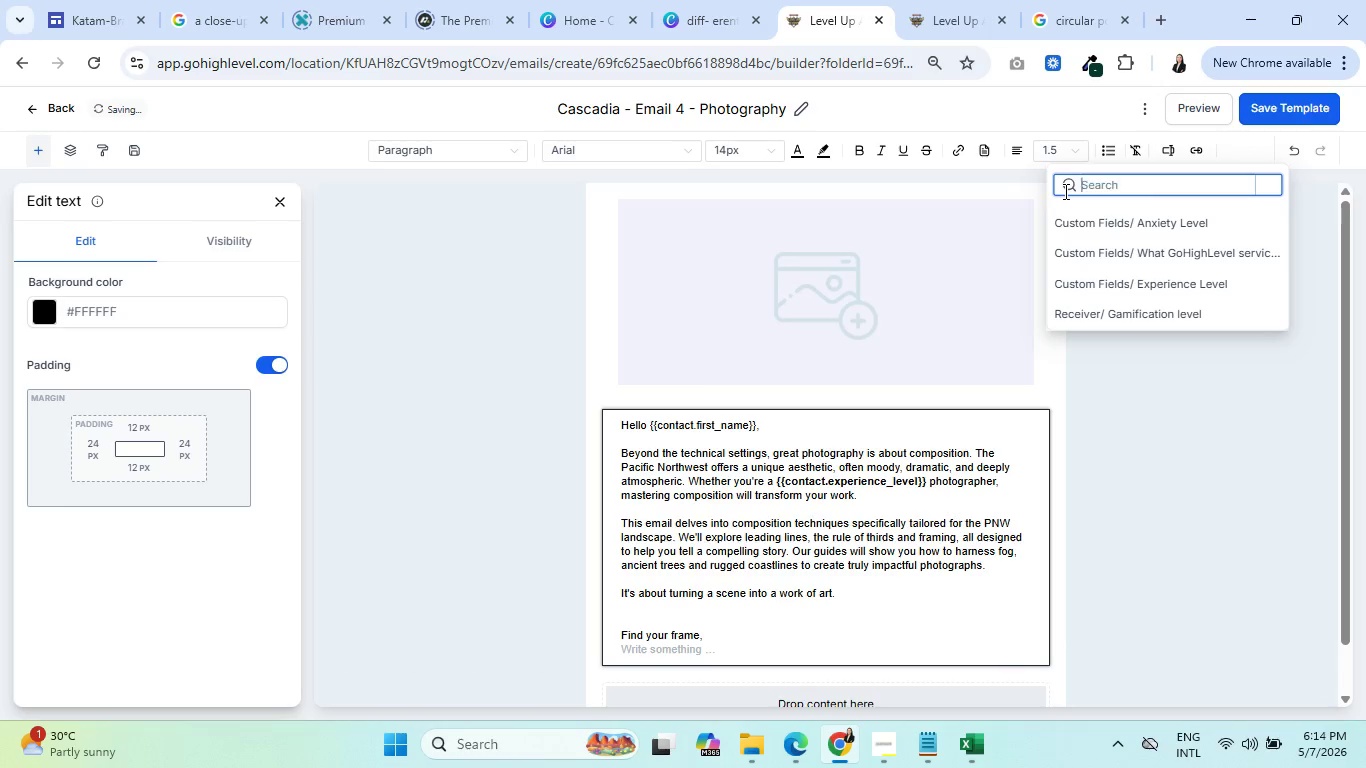 
key(Backspace)
 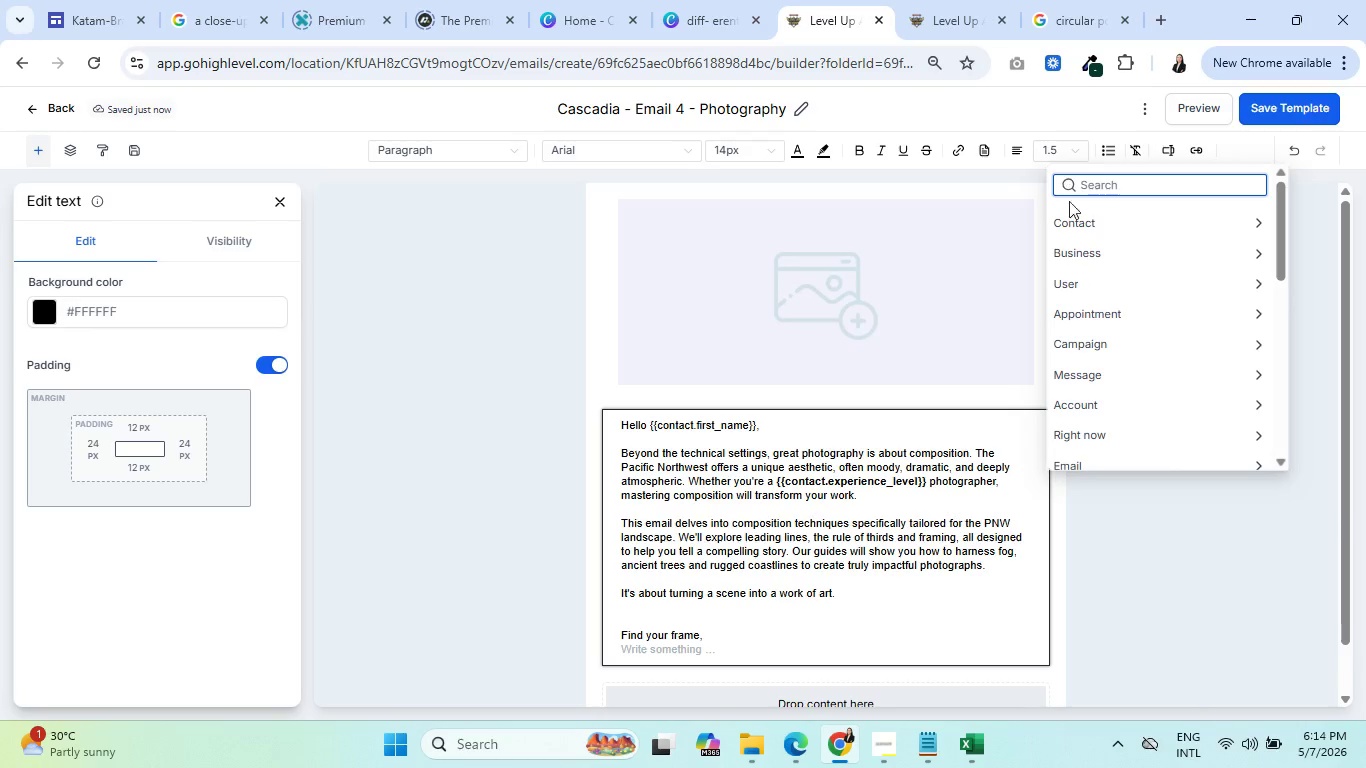 
scroll: coordinate [1117, 347], scroll_direction: down, amount: 7.0
 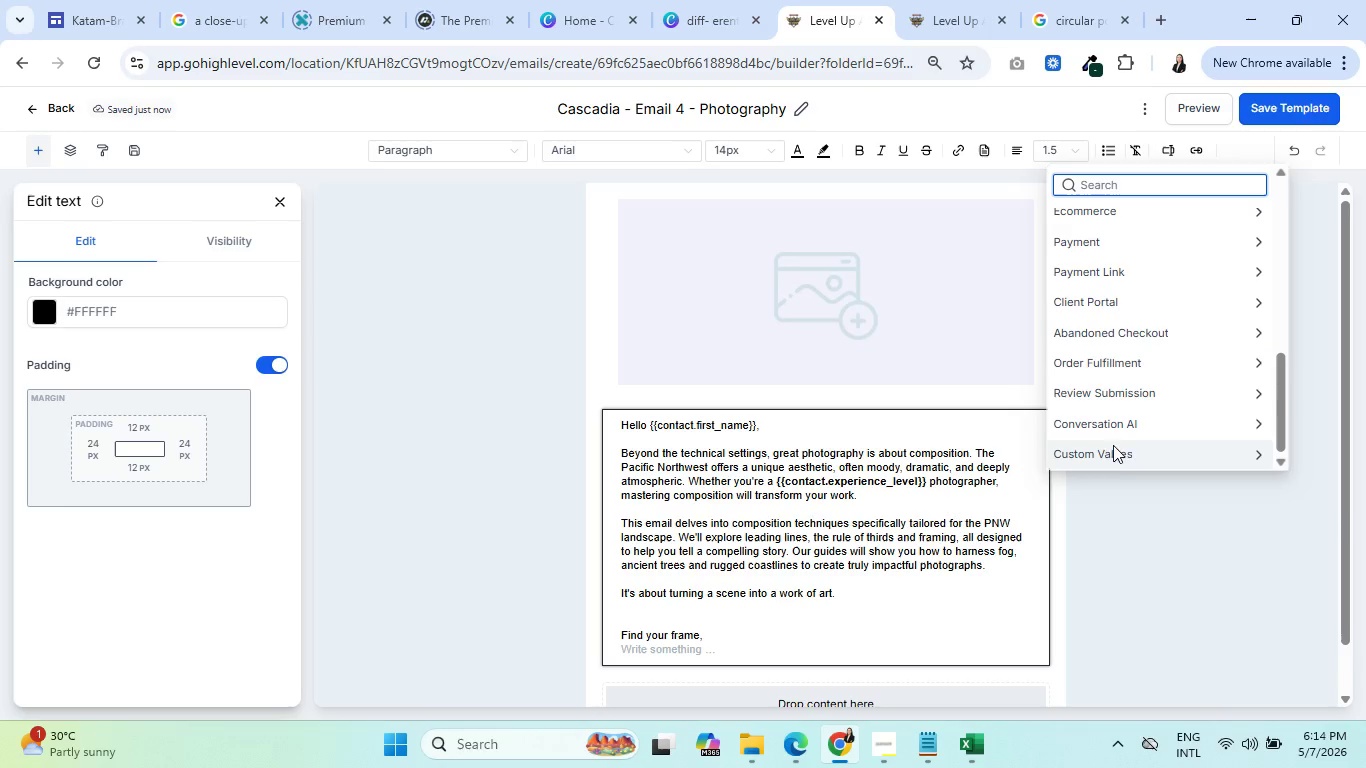 
left_click([1116, 448])
 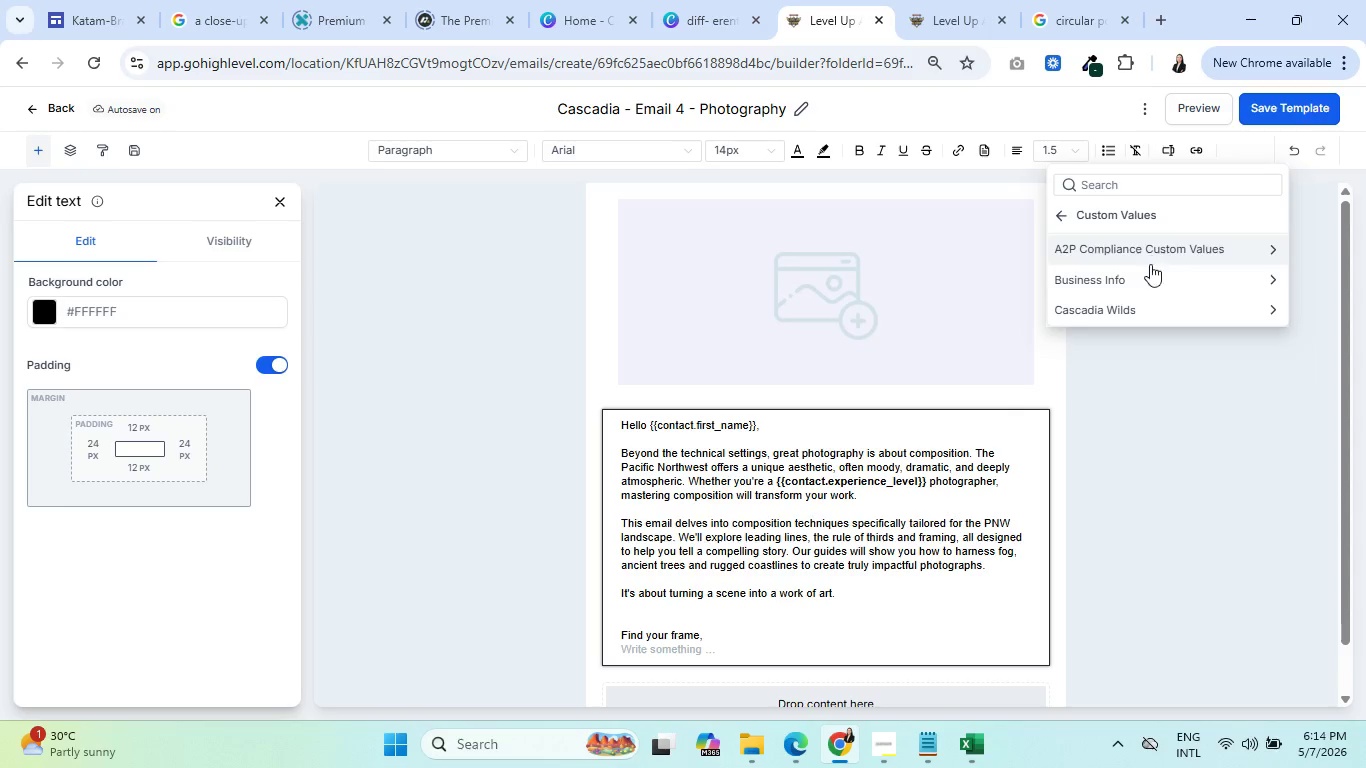 
left_click([1140, 308])
 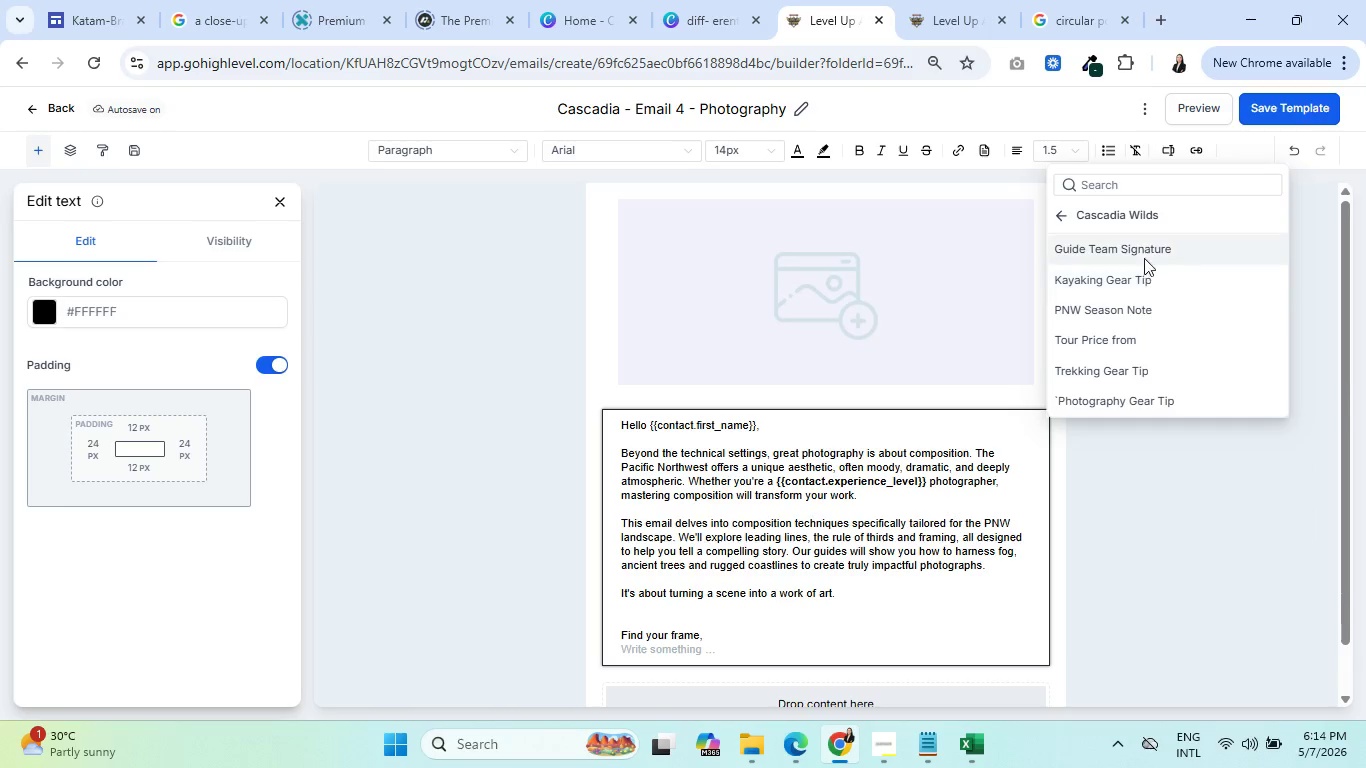 
left_click([1144, 249])
 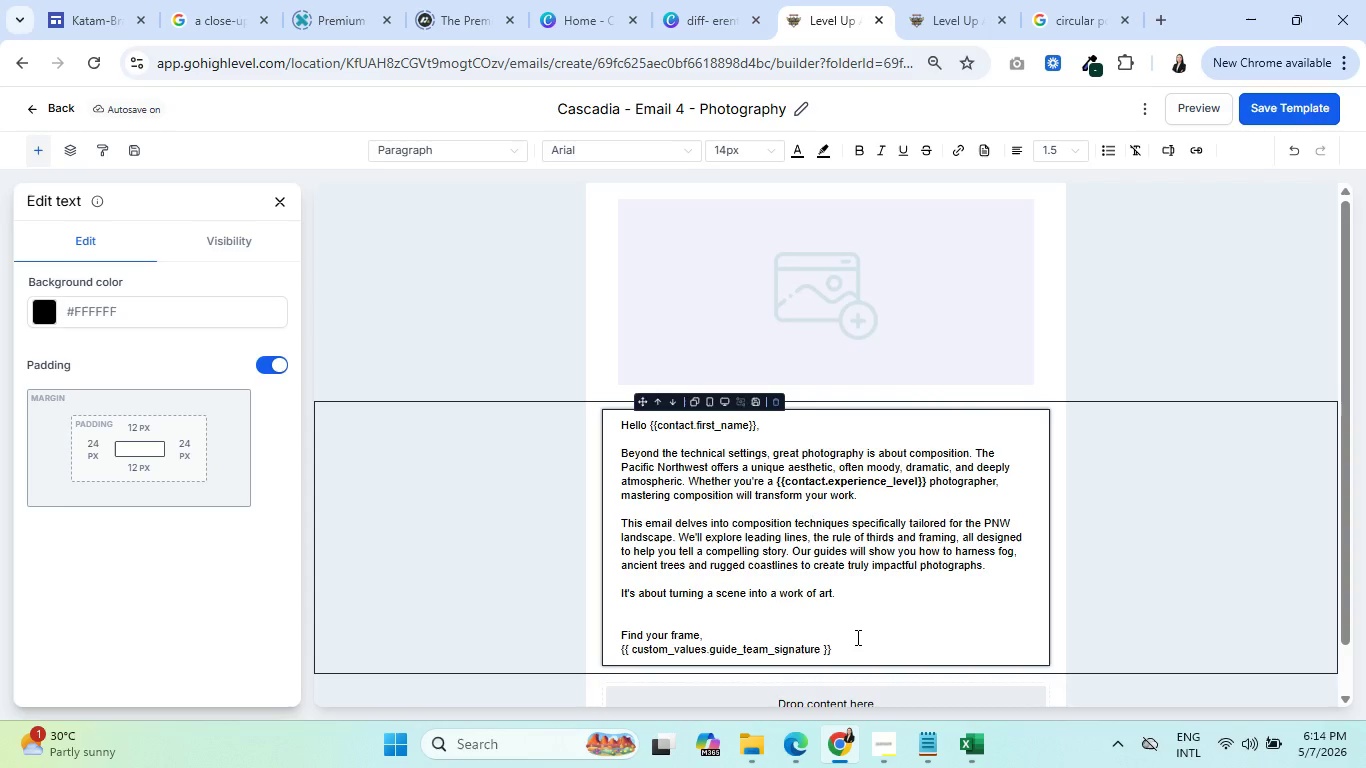 
wait(14.36)
 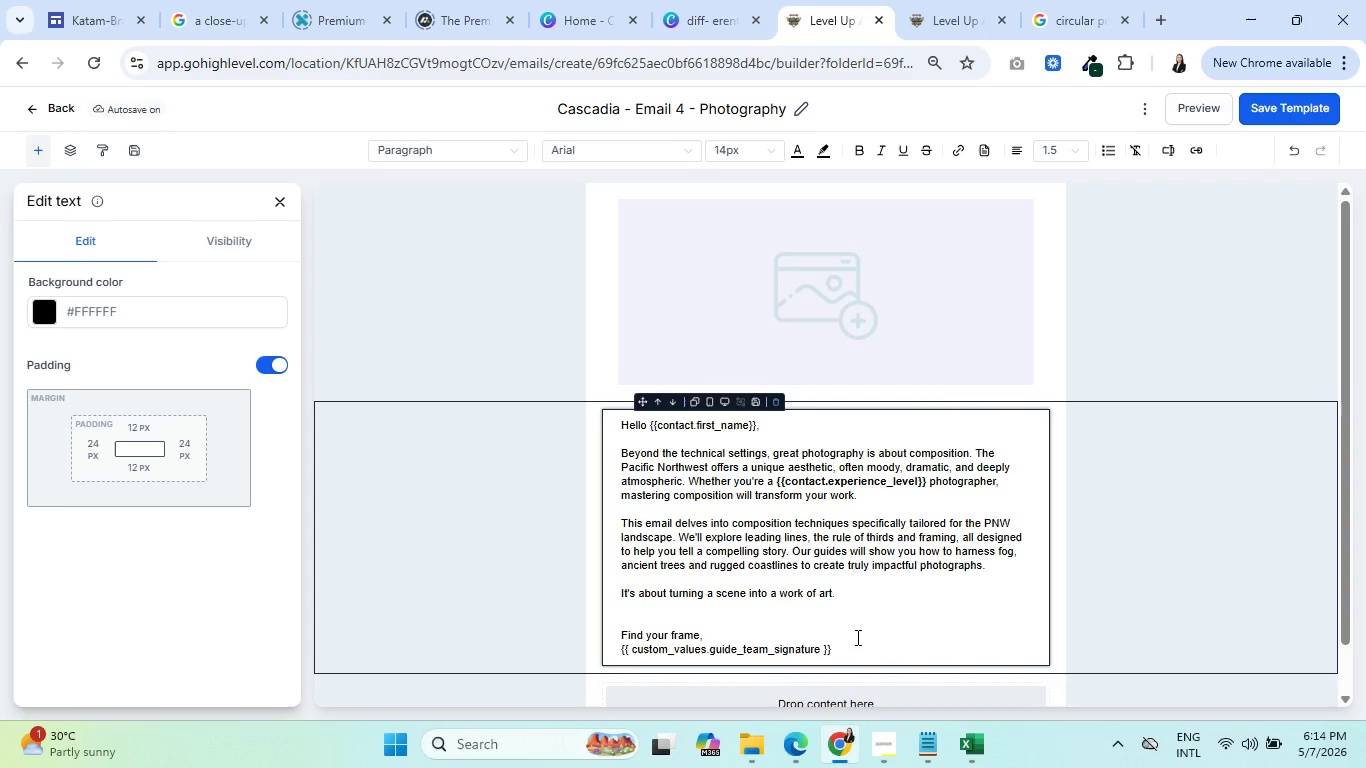 
scroll: coordinate [783, 612], scroll_direction: down, amount: 3.0
 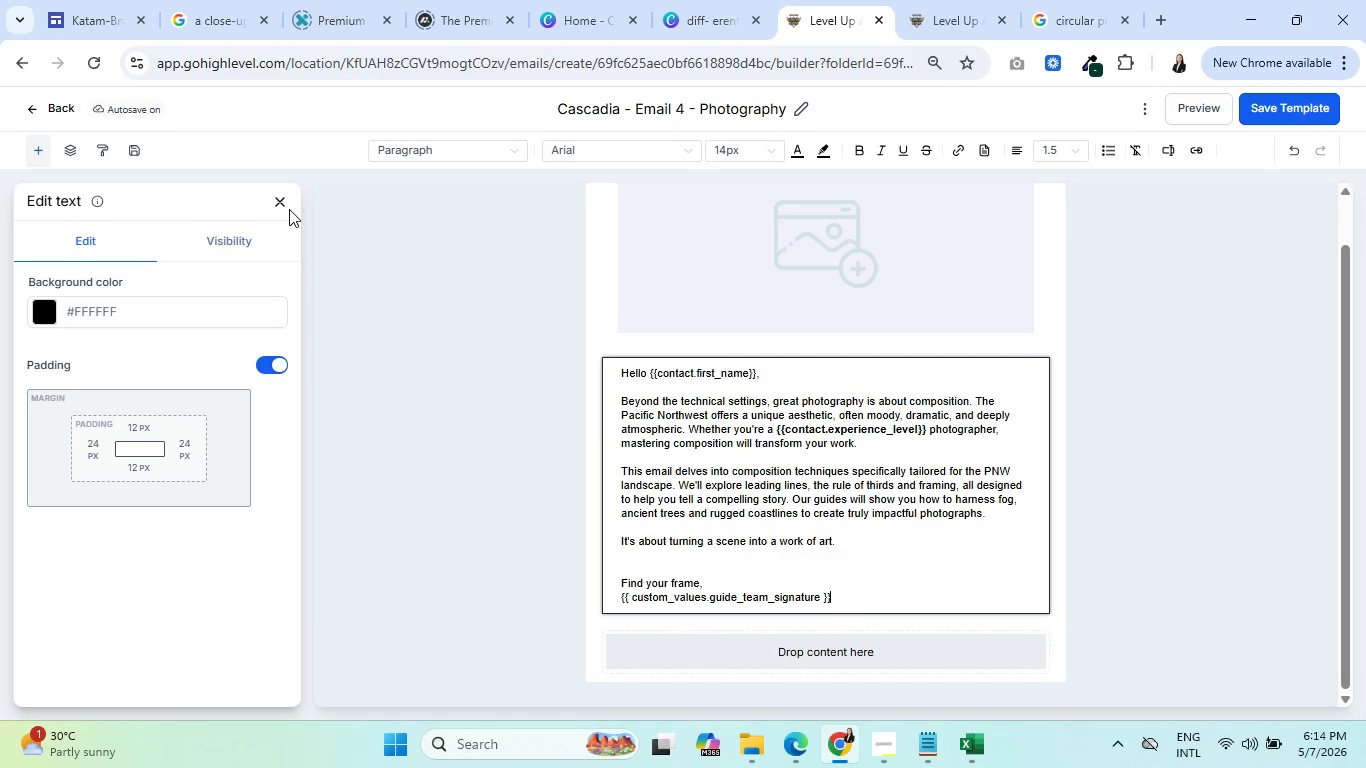 
left_click_drag(start_coordinate=[287, 207], to_coordinate=[280, 205])
 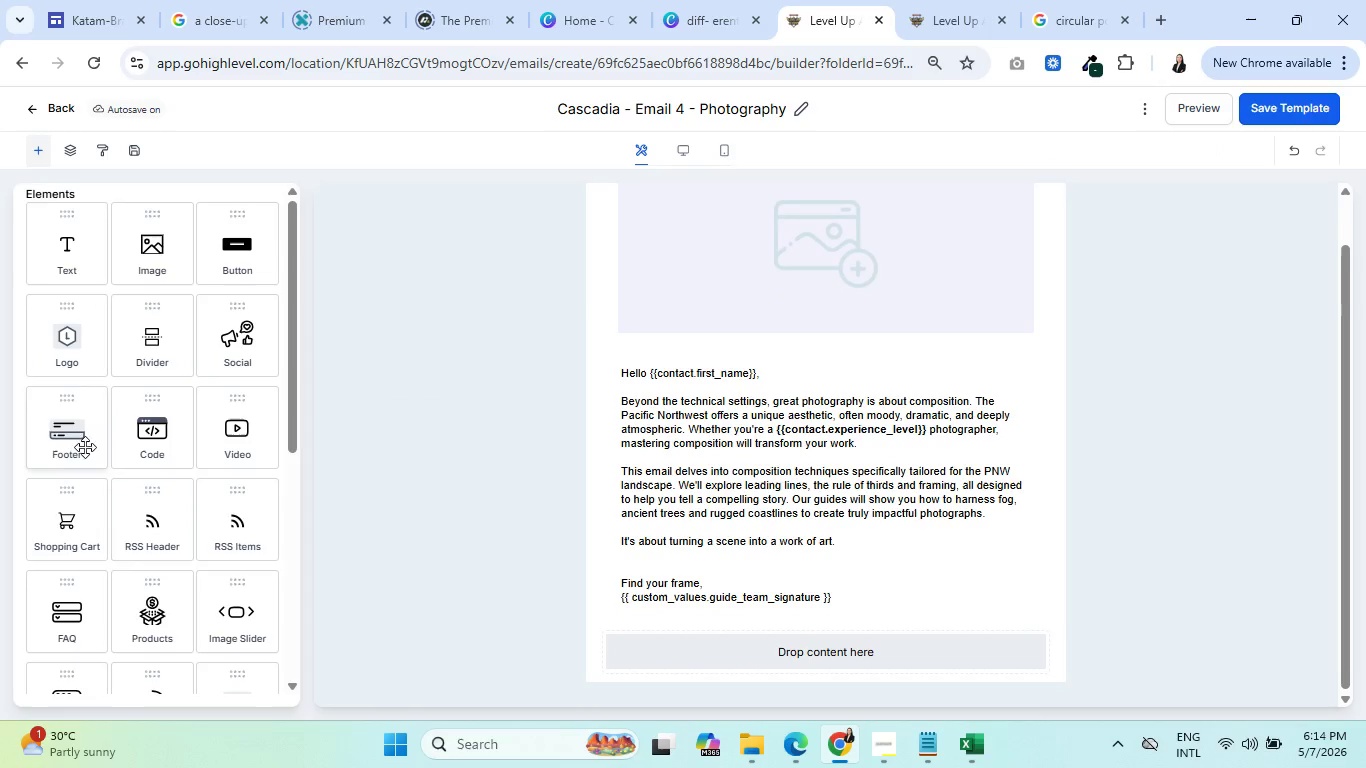 
left_click_drag(start_coordinate=[62, 443], to_coordinate=[764, 668])
 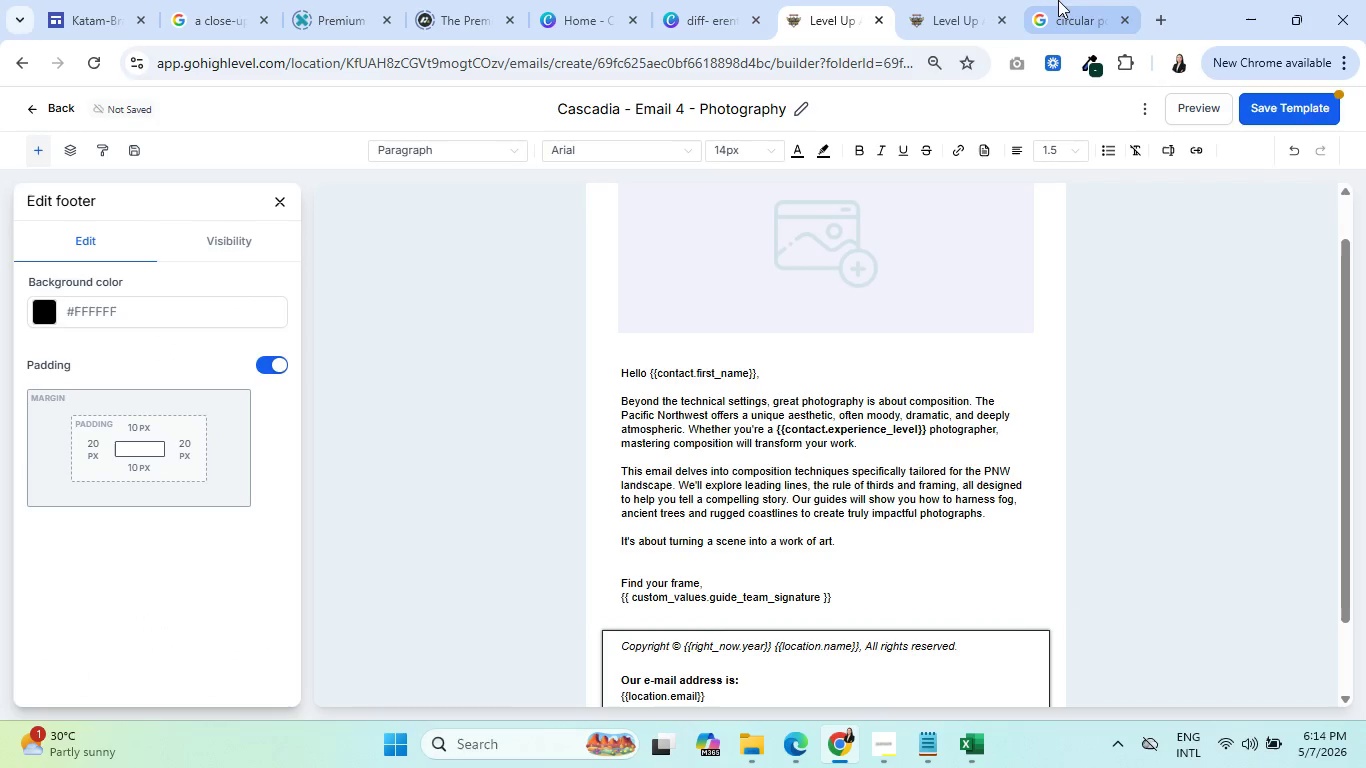 
left_click([937, 0])
 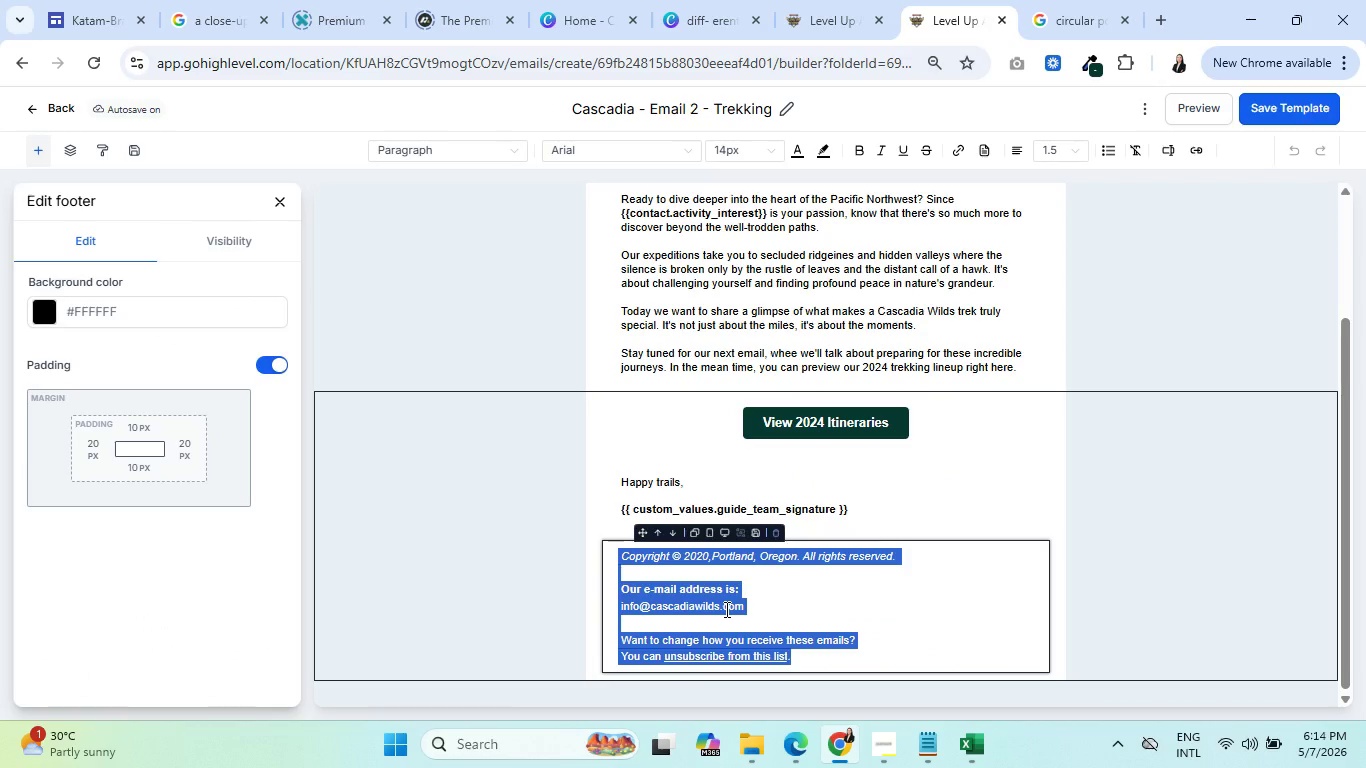 
key(Control+C)
 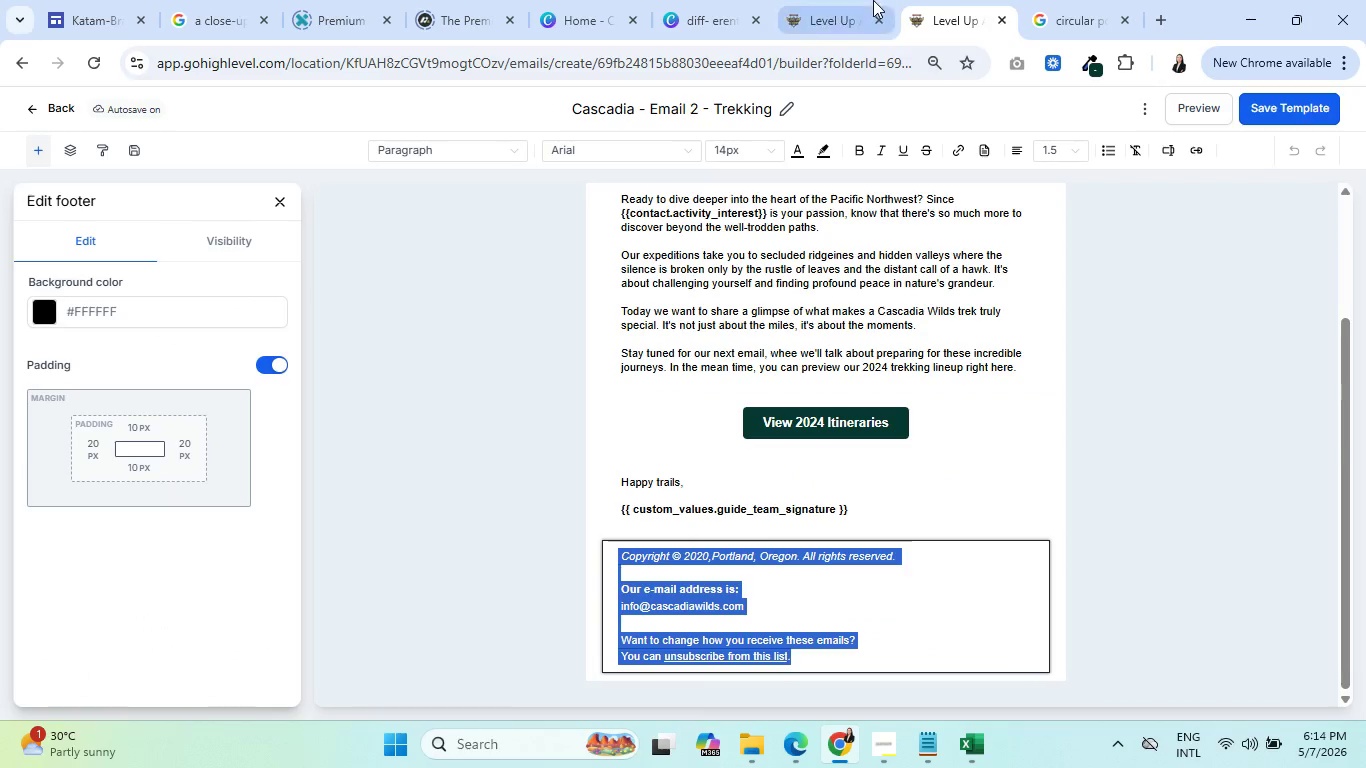 
left_click([873, 0])
 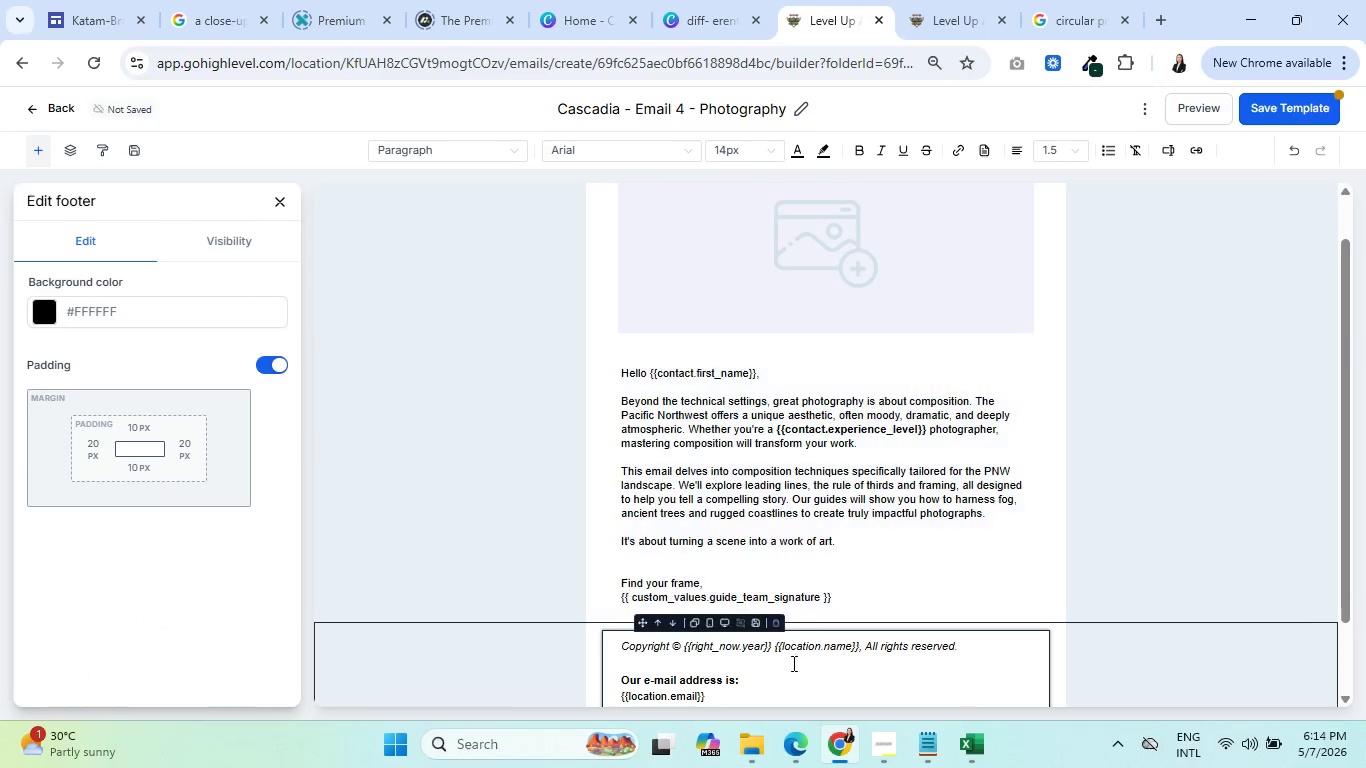 
left_click([783, 678])
 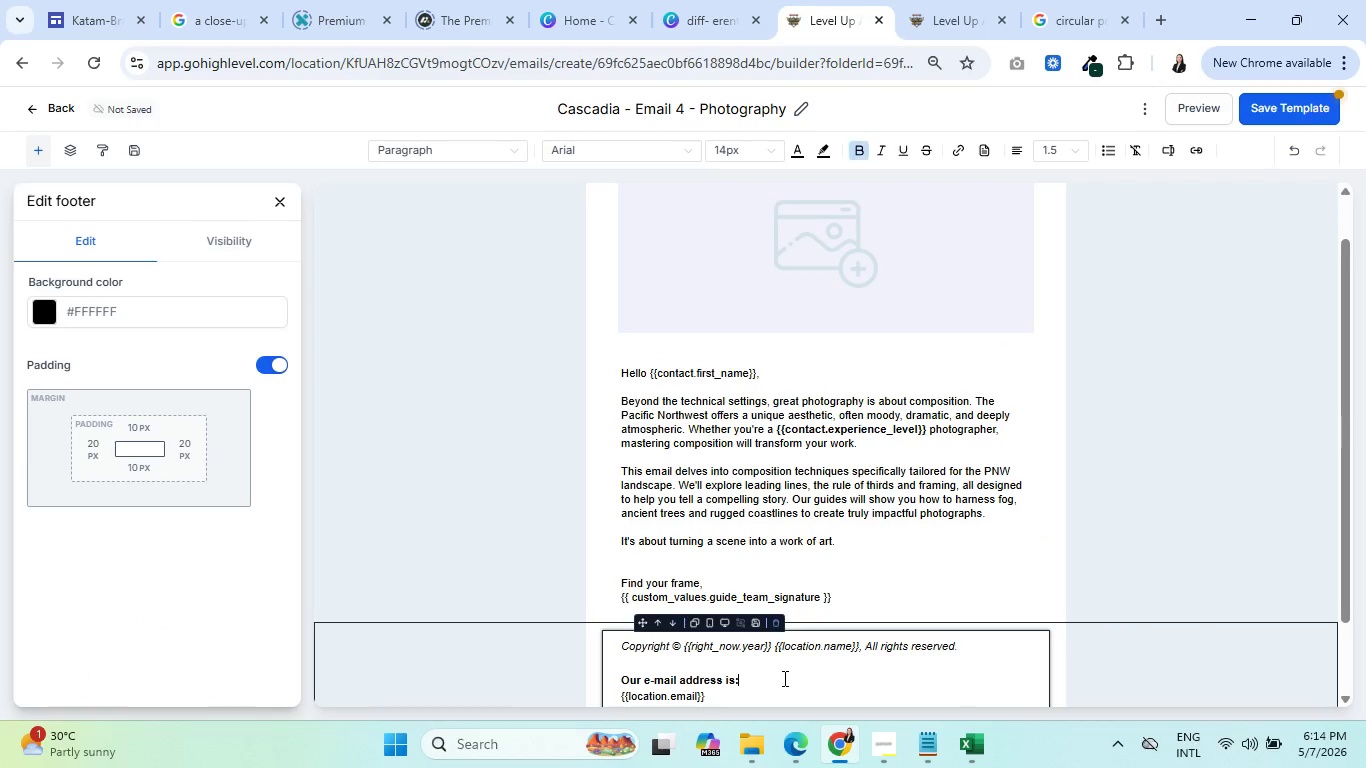 
key(Control+A)
 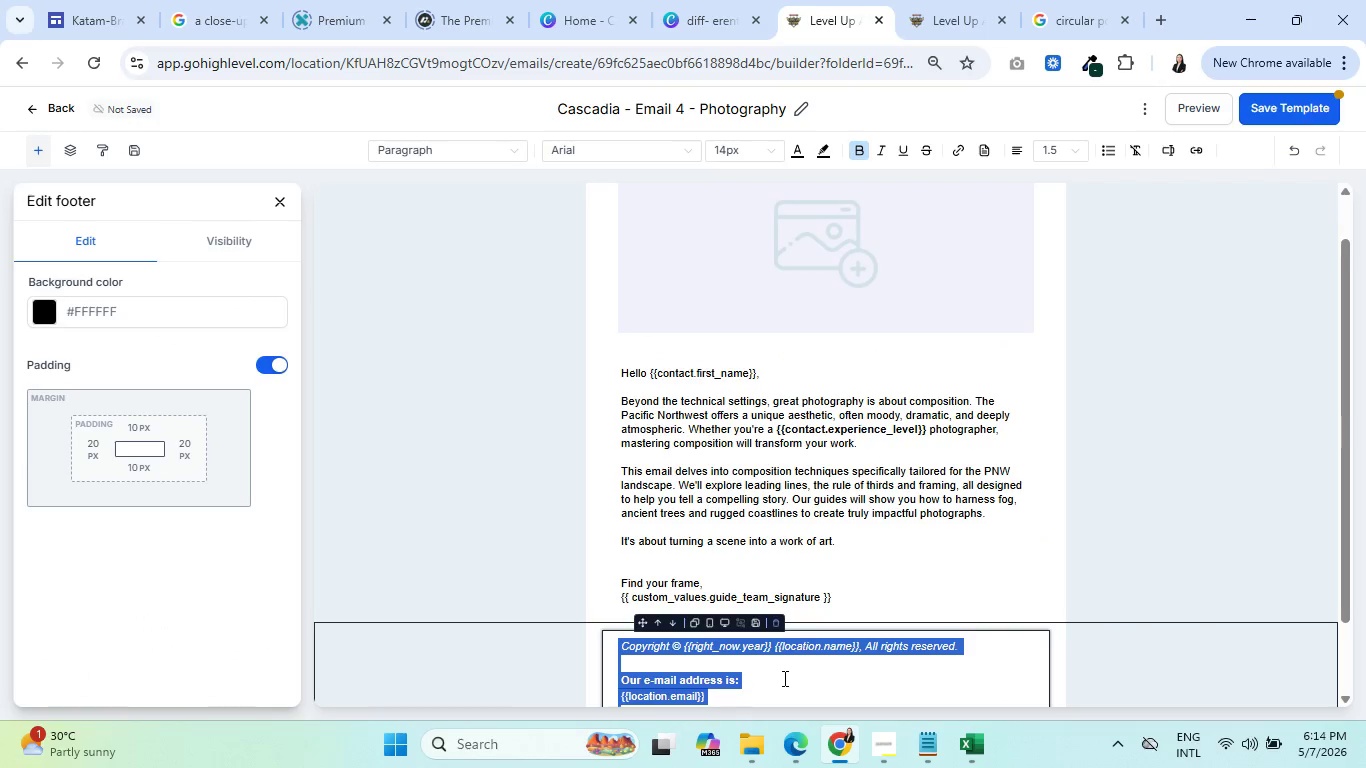 
key(Control+V)
 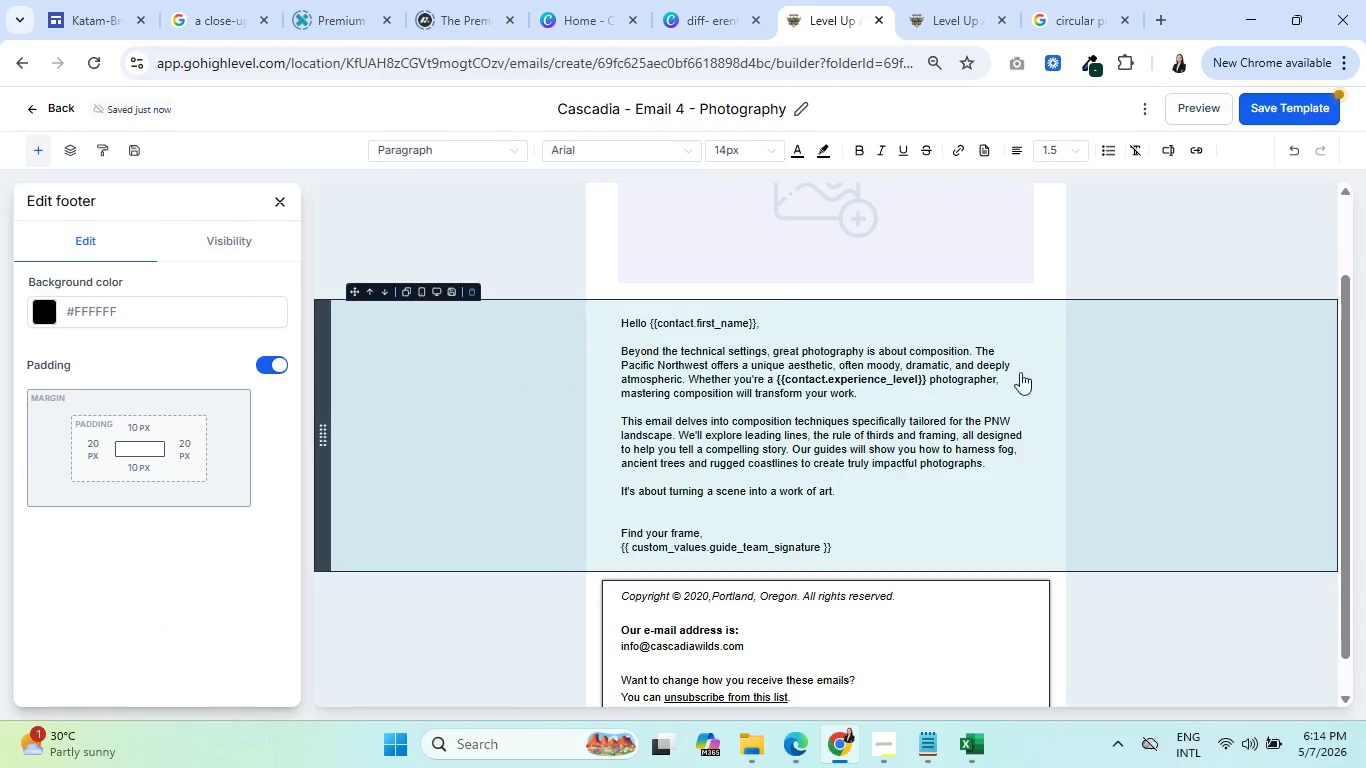 
left_click([941, 378])
 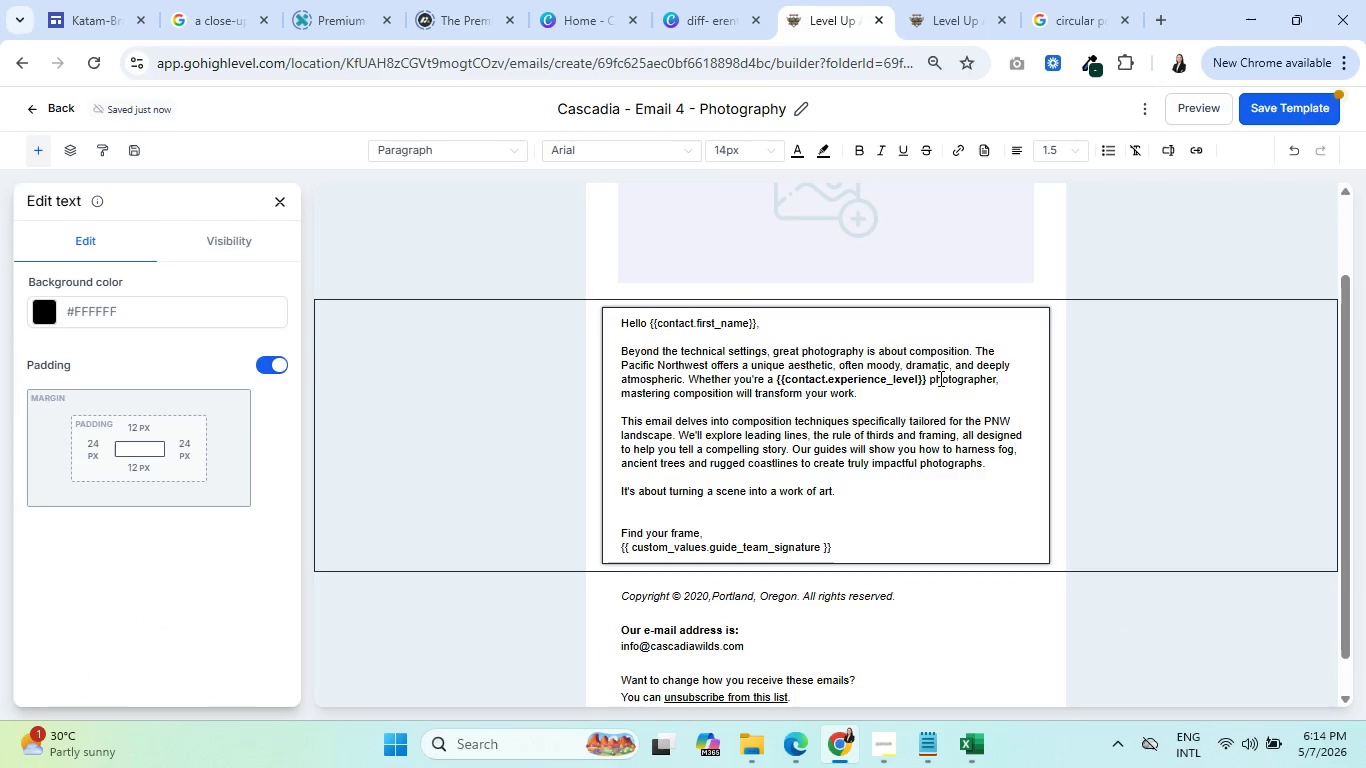 
scroll: coordinate [935, 382], scroll_direction: up, amount: 4.0
 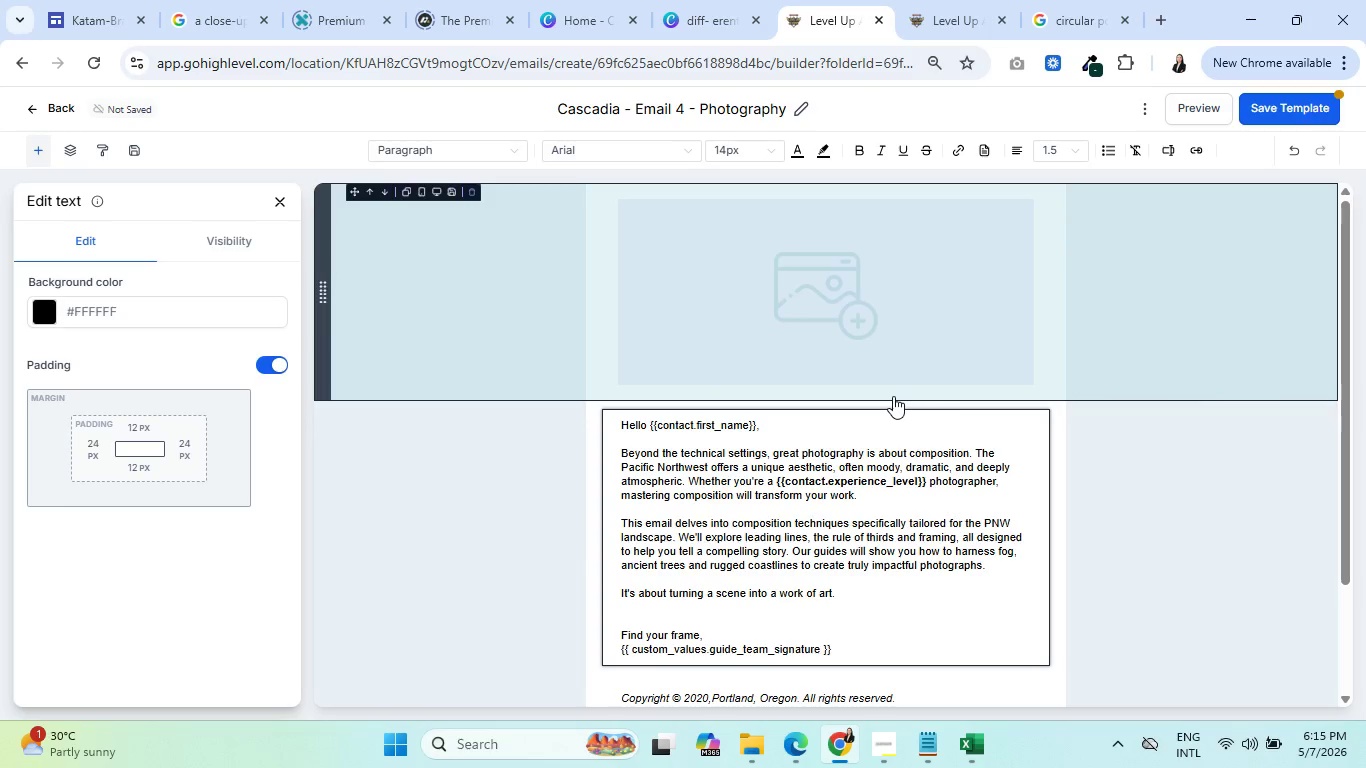 
wait(10.62)
 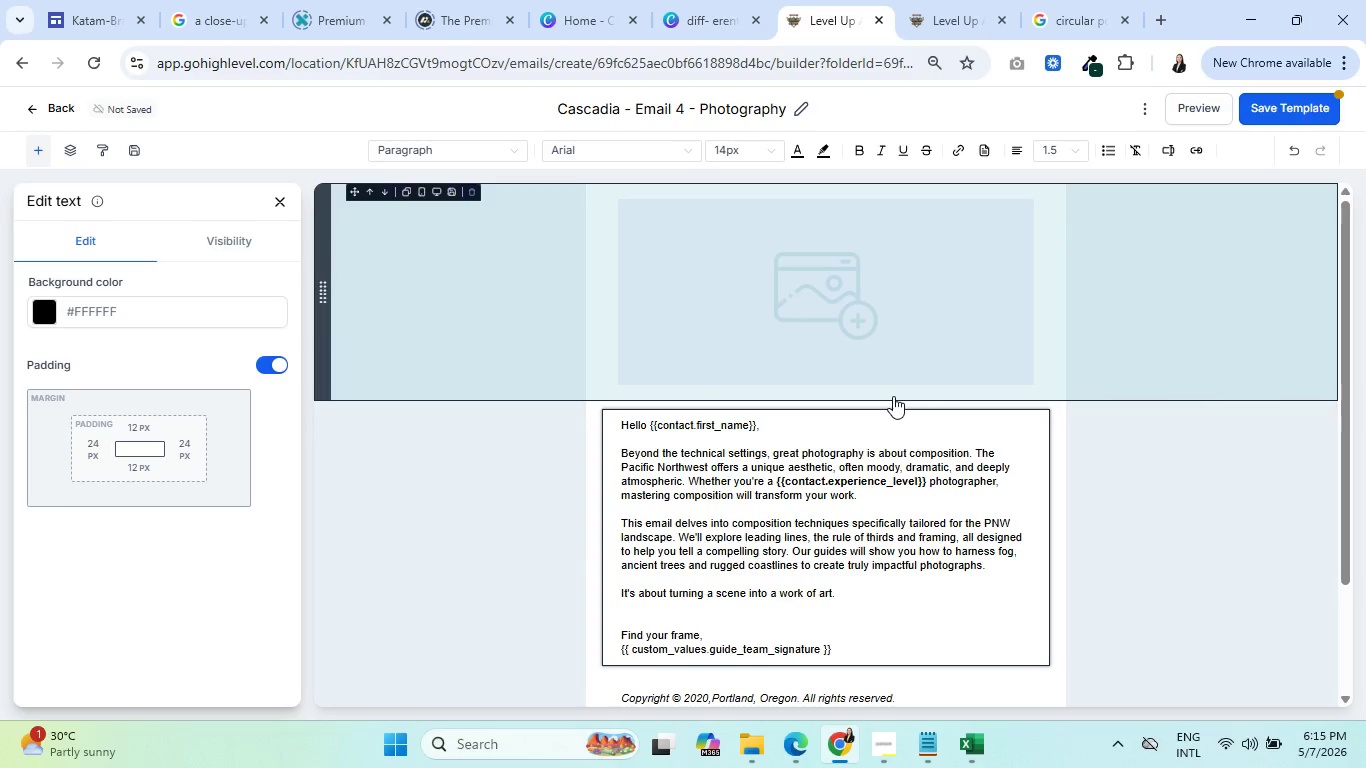 
left_click([201, 307])
 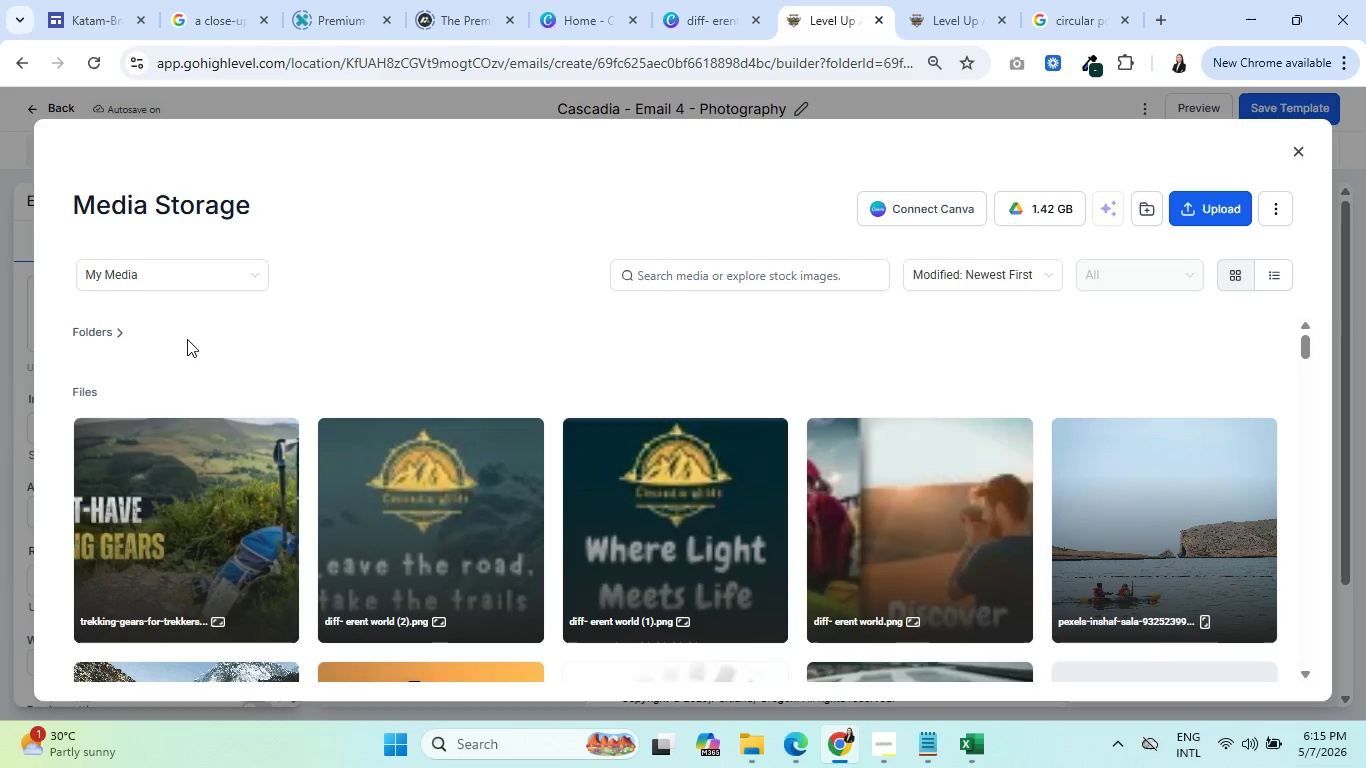 
left_click([140, 264])
 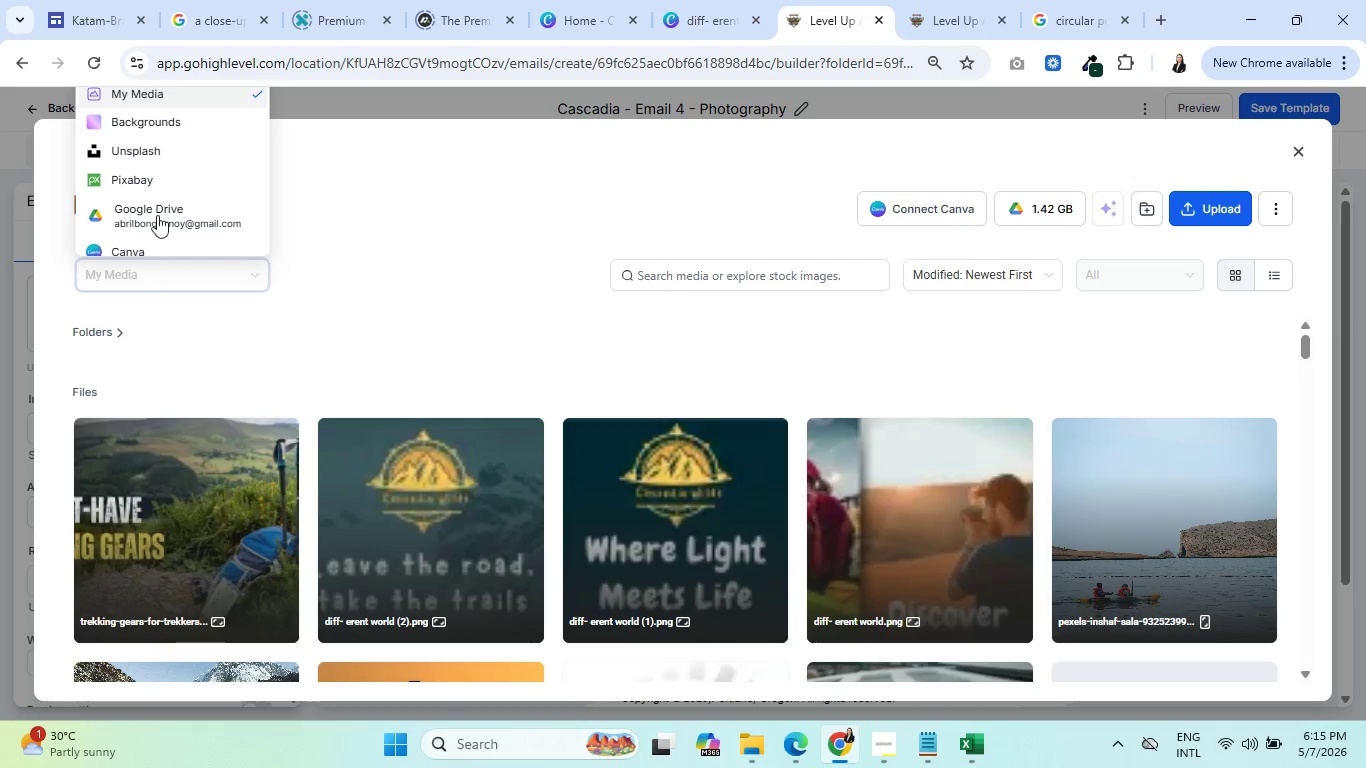 
left_click([164, 175])
 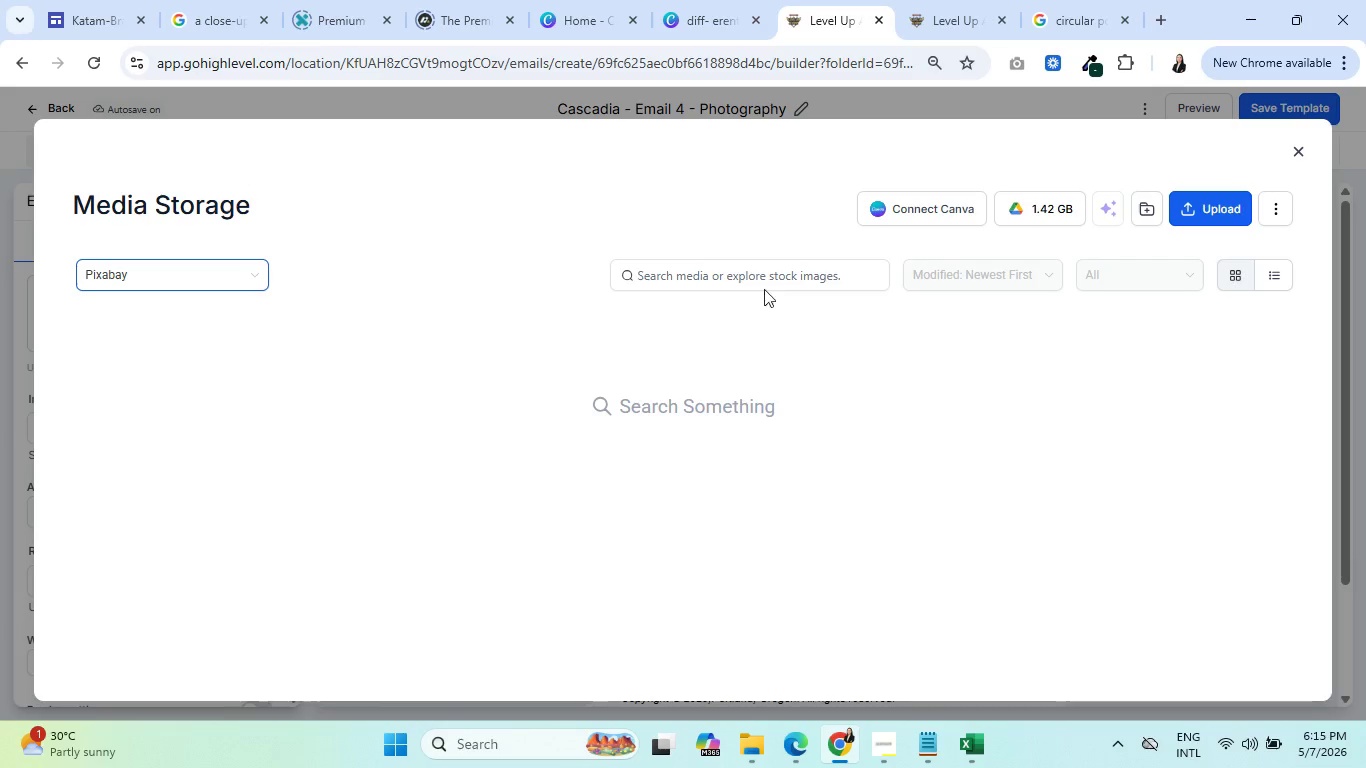 
left_click([761, 283])
 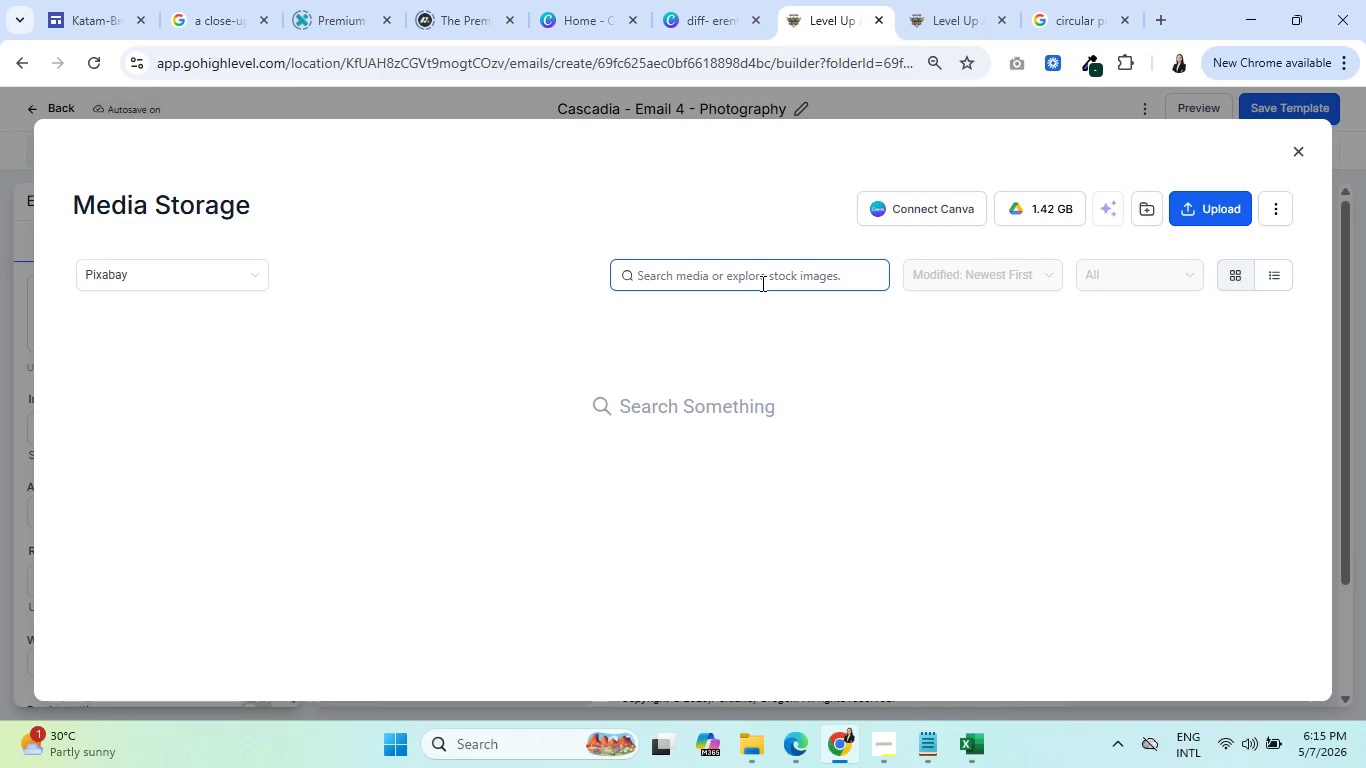 
type(PNW lans)
key(Backspace)
type(dscape)
 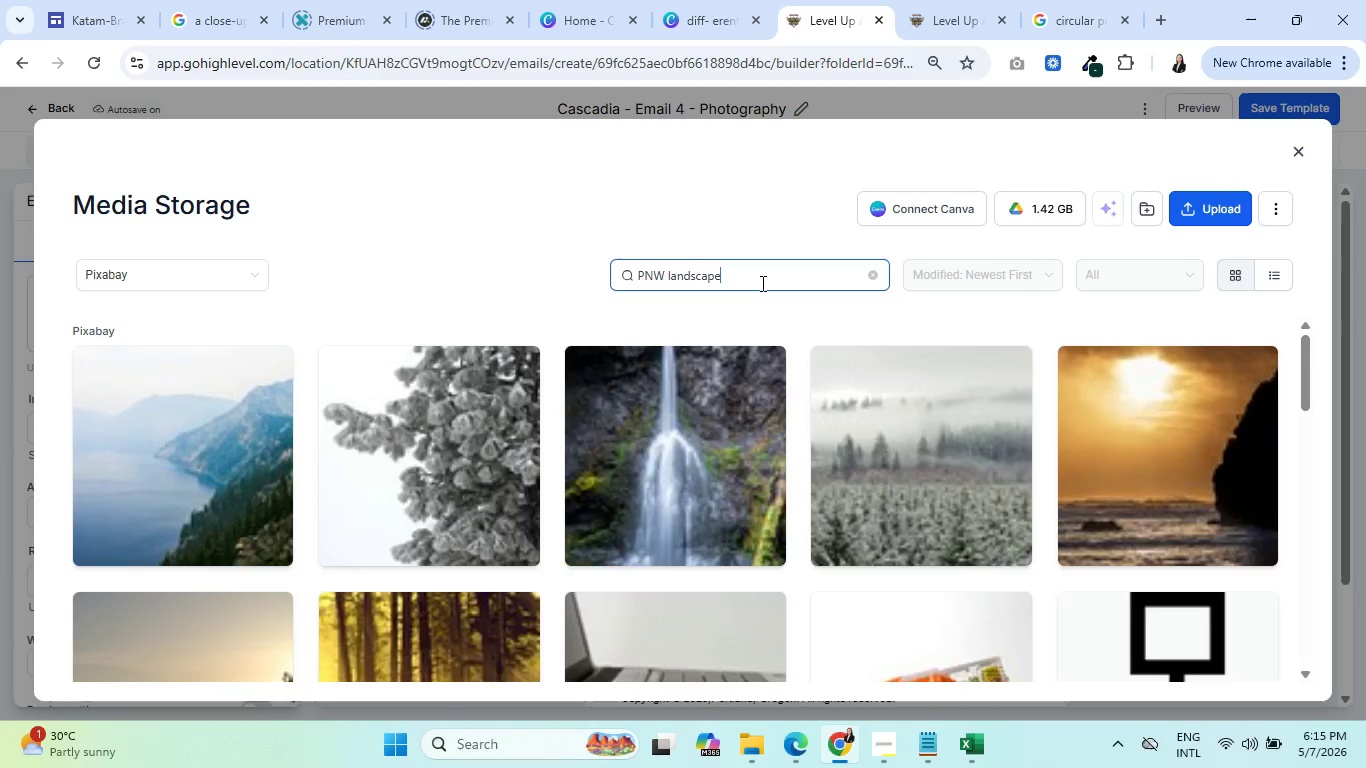 
key(Enter)
 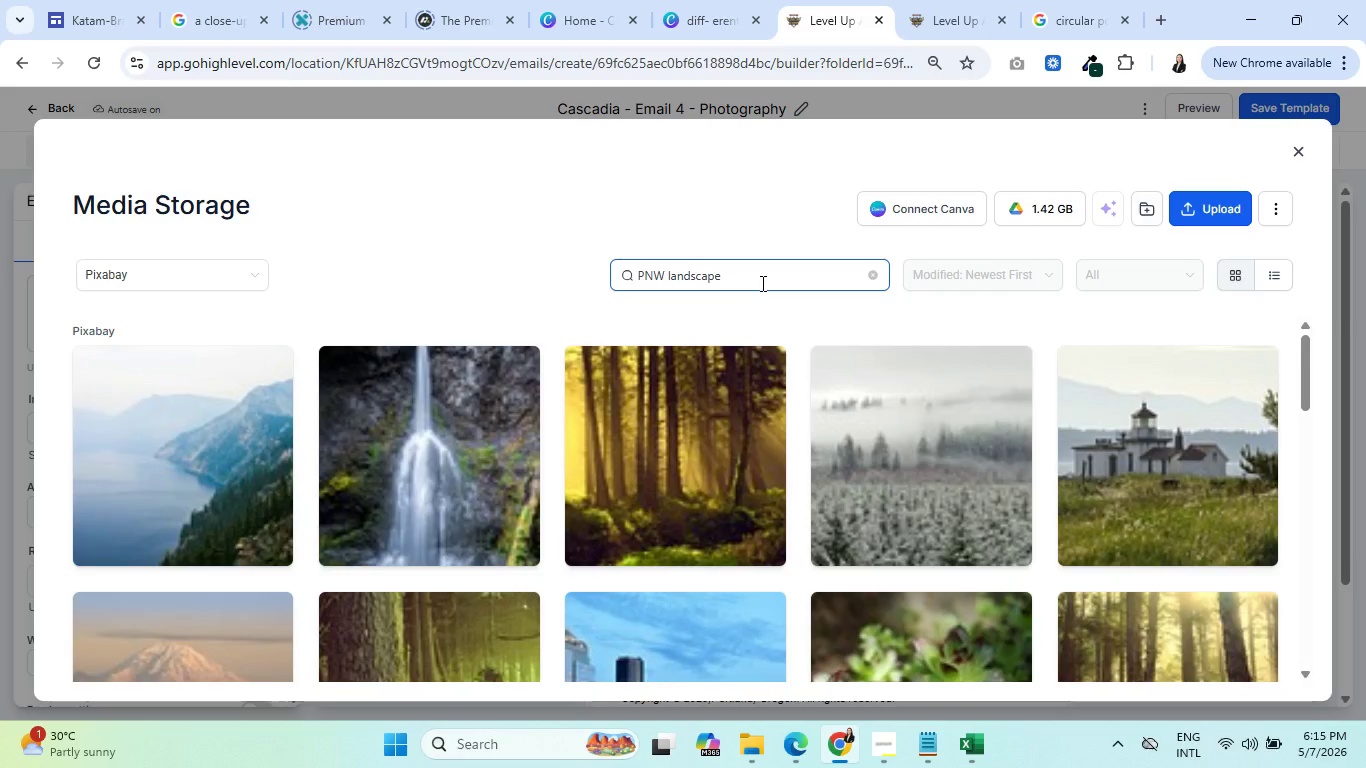 
scroll: coordinate [821, 415], scroll_direction: down, amount: 2.0
 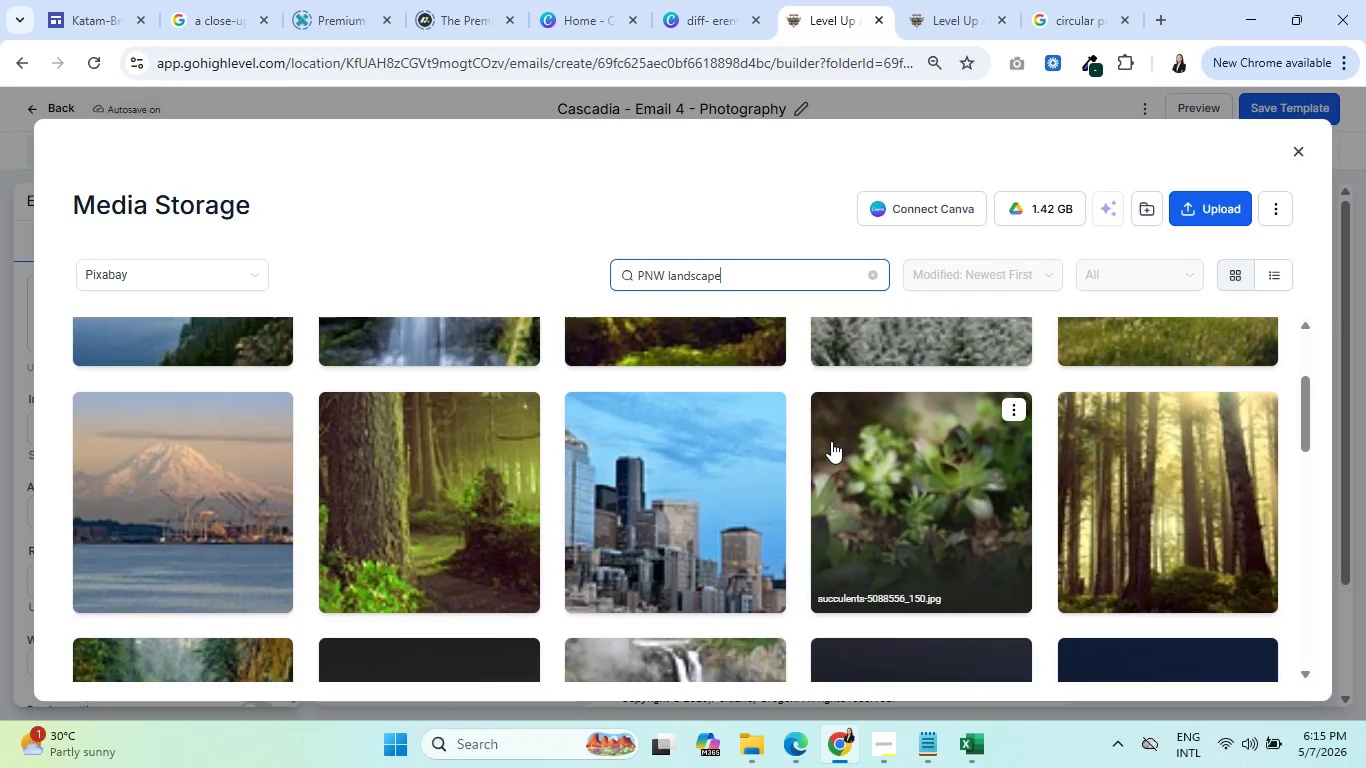 
wait(7.78)
 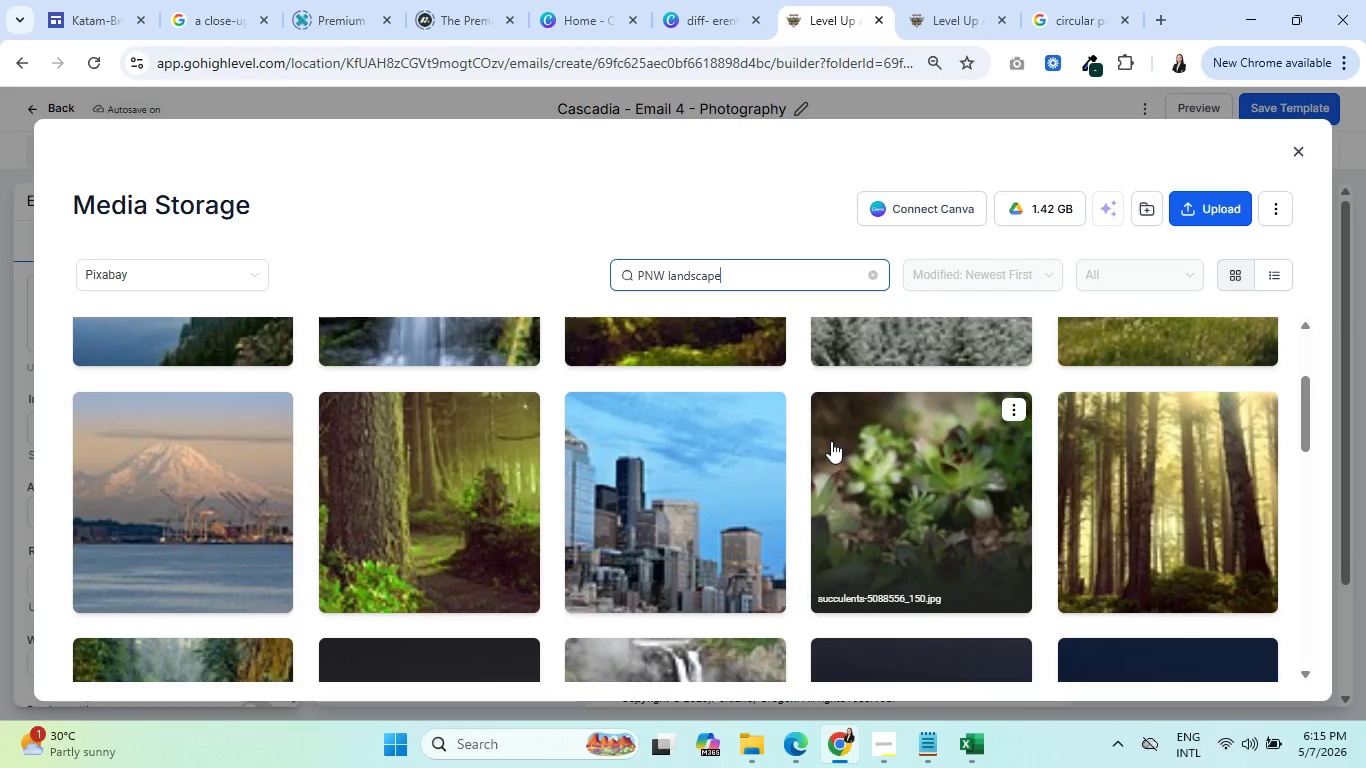 
scroll: coordinate [822, 435], scroll_direction: down, amount: 2.0
 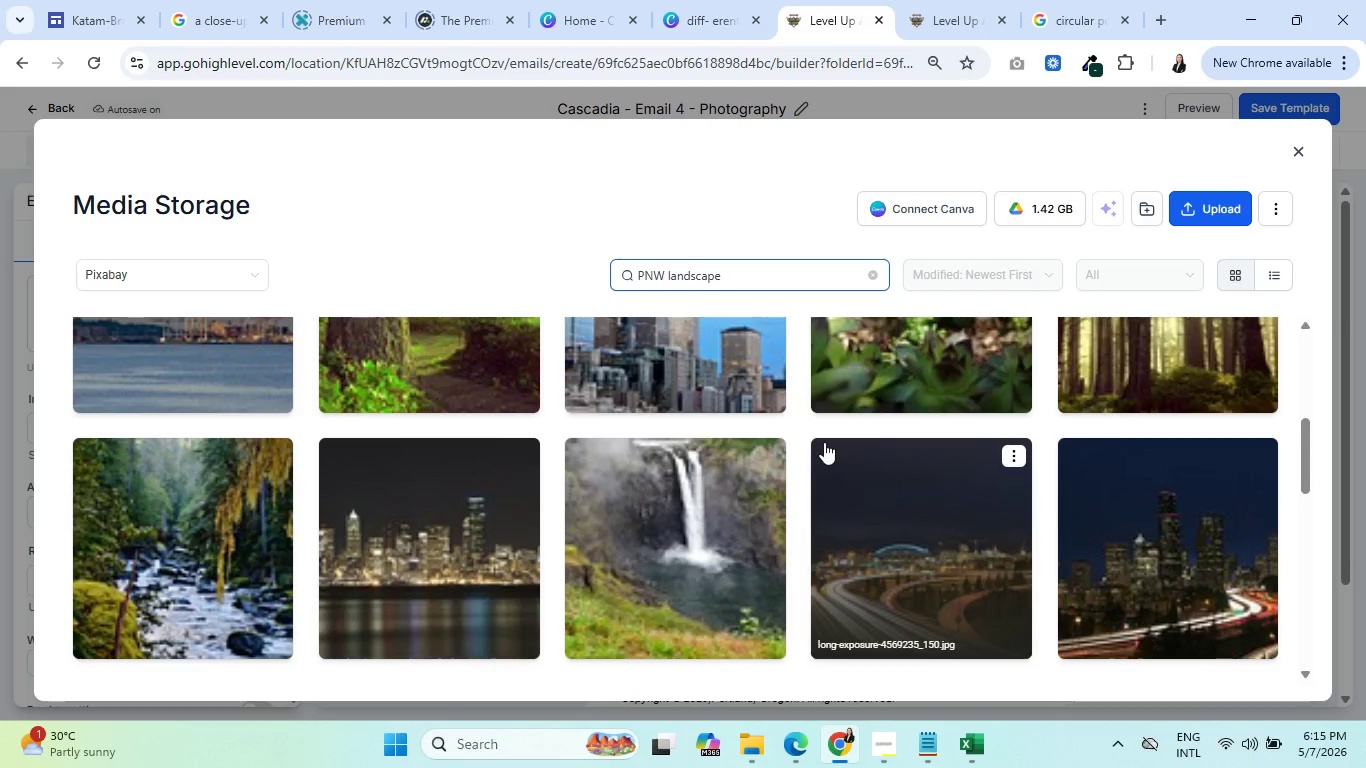 
left_click([878, 740])